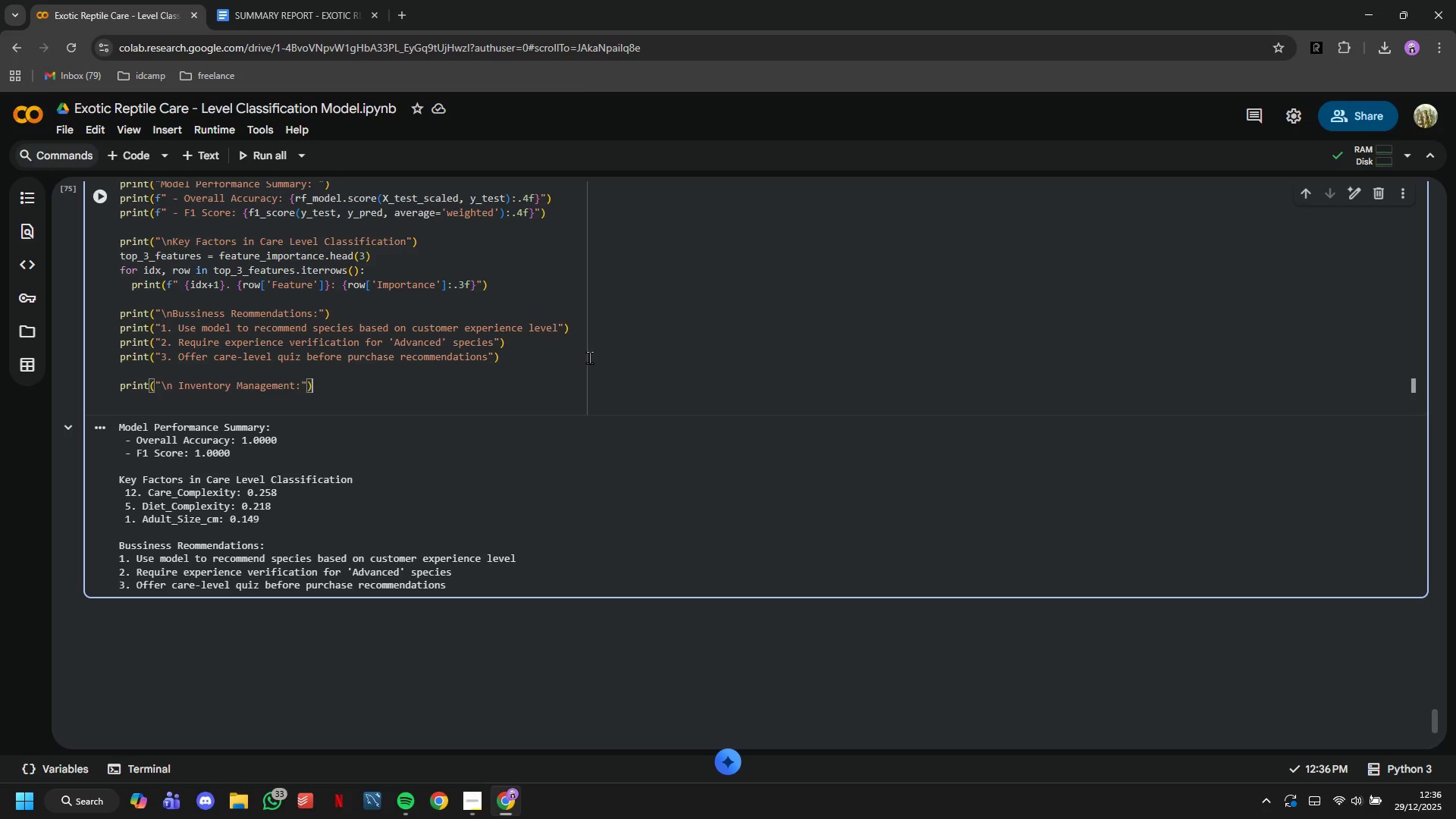 
key(ArrowRight)
 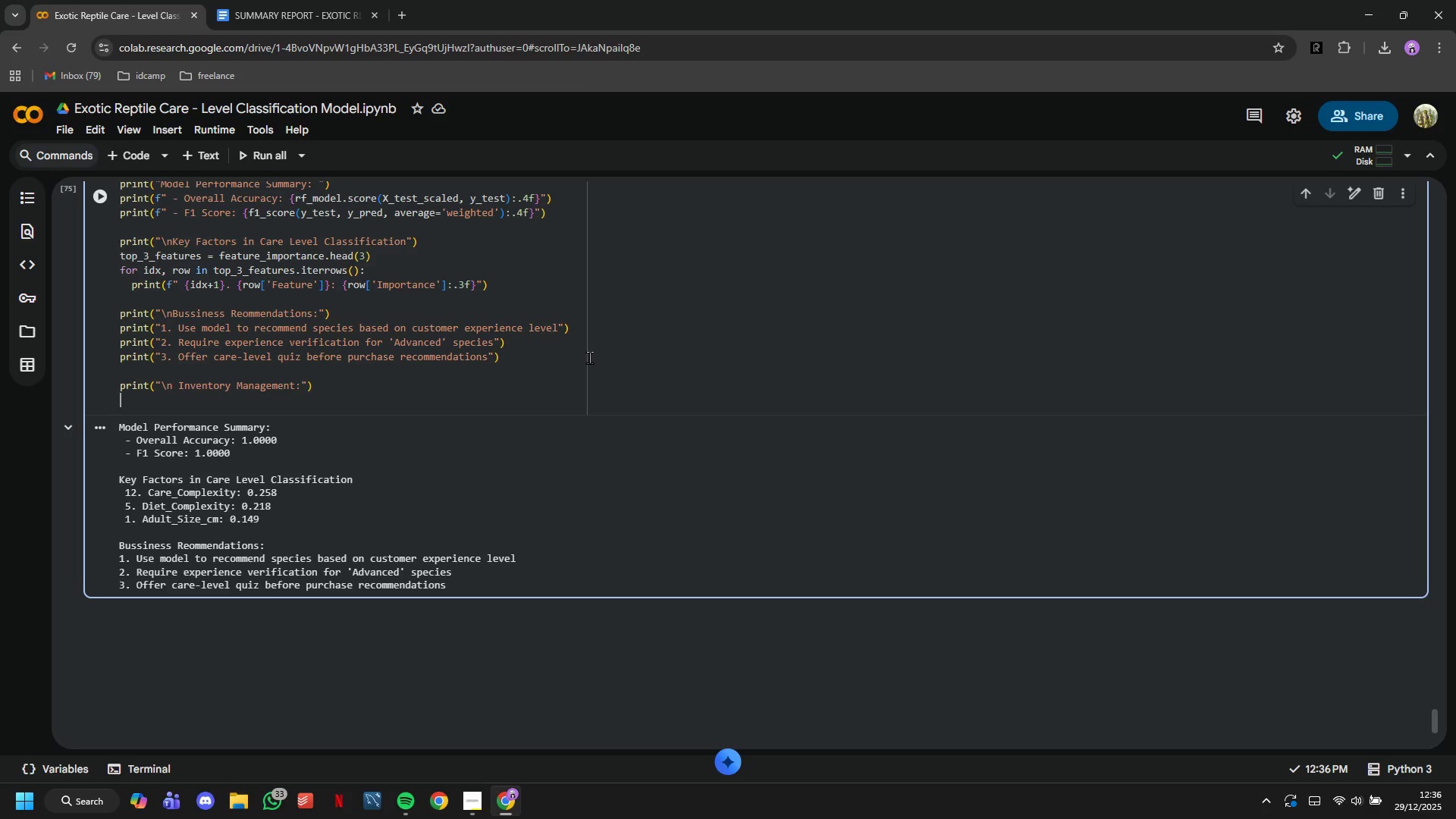 
type(beginner_count = len(df[df['Ca)
key(Tab)
 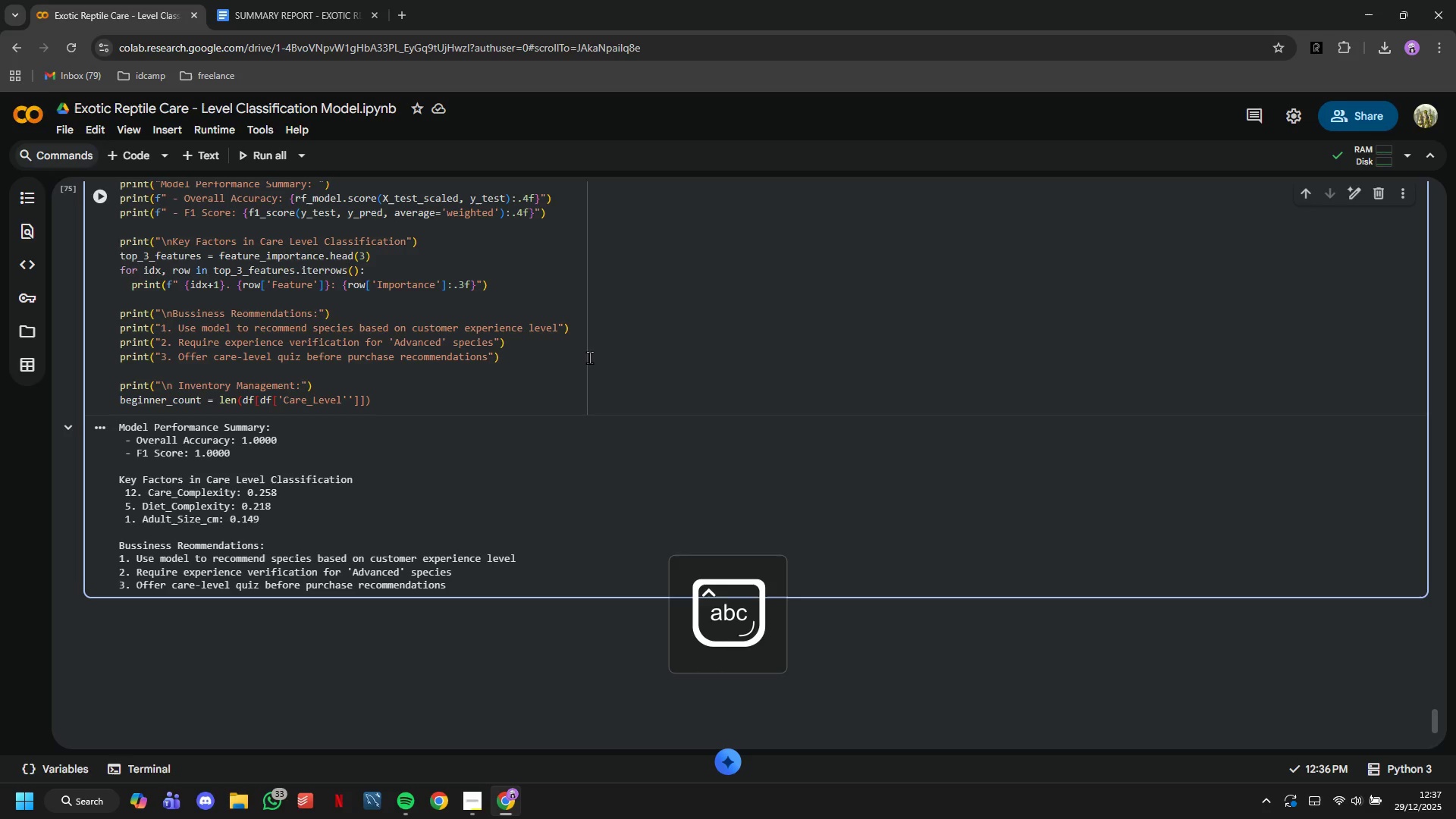 
key(ArrowRight)
 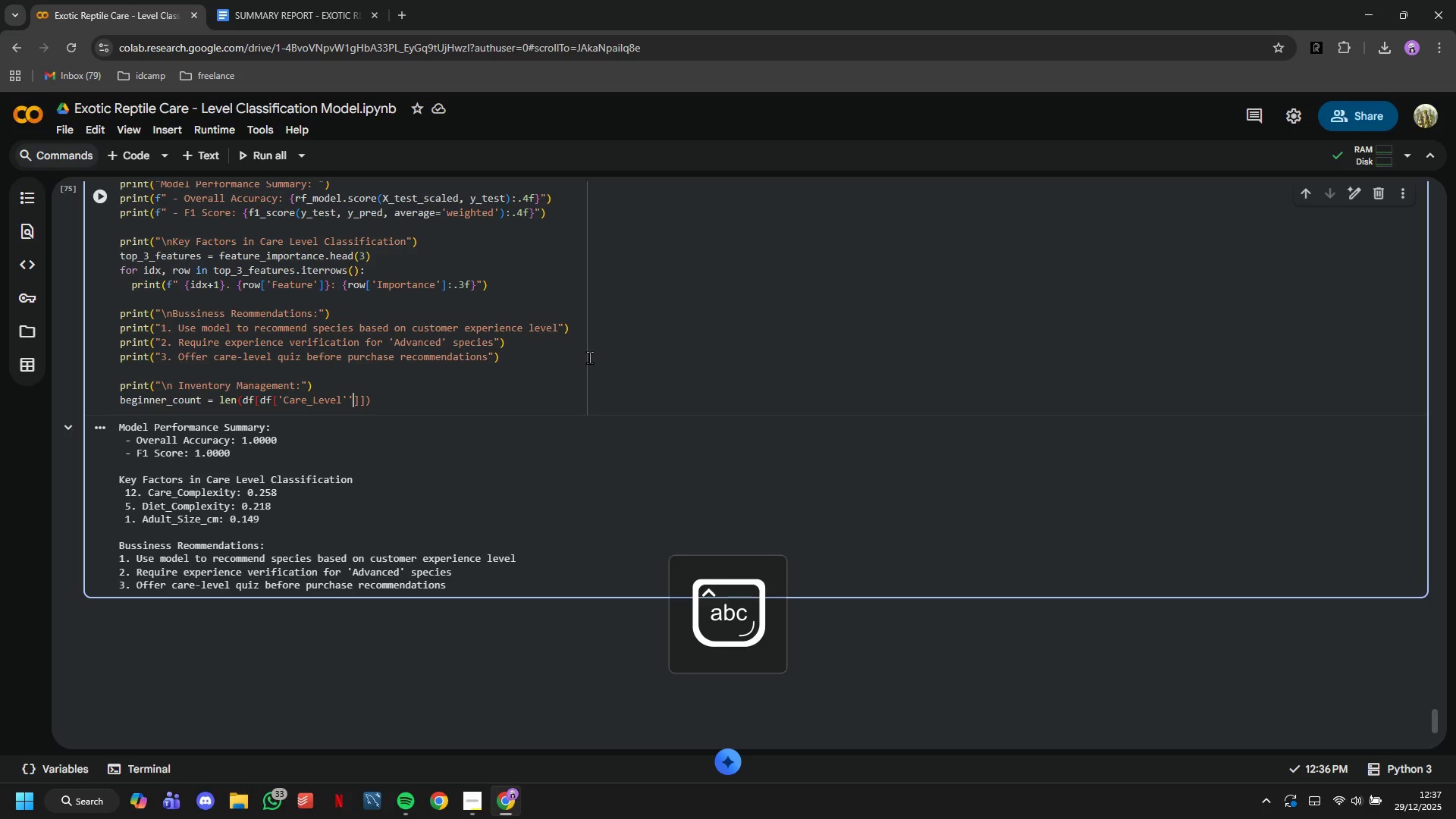 
key(Backspace)
 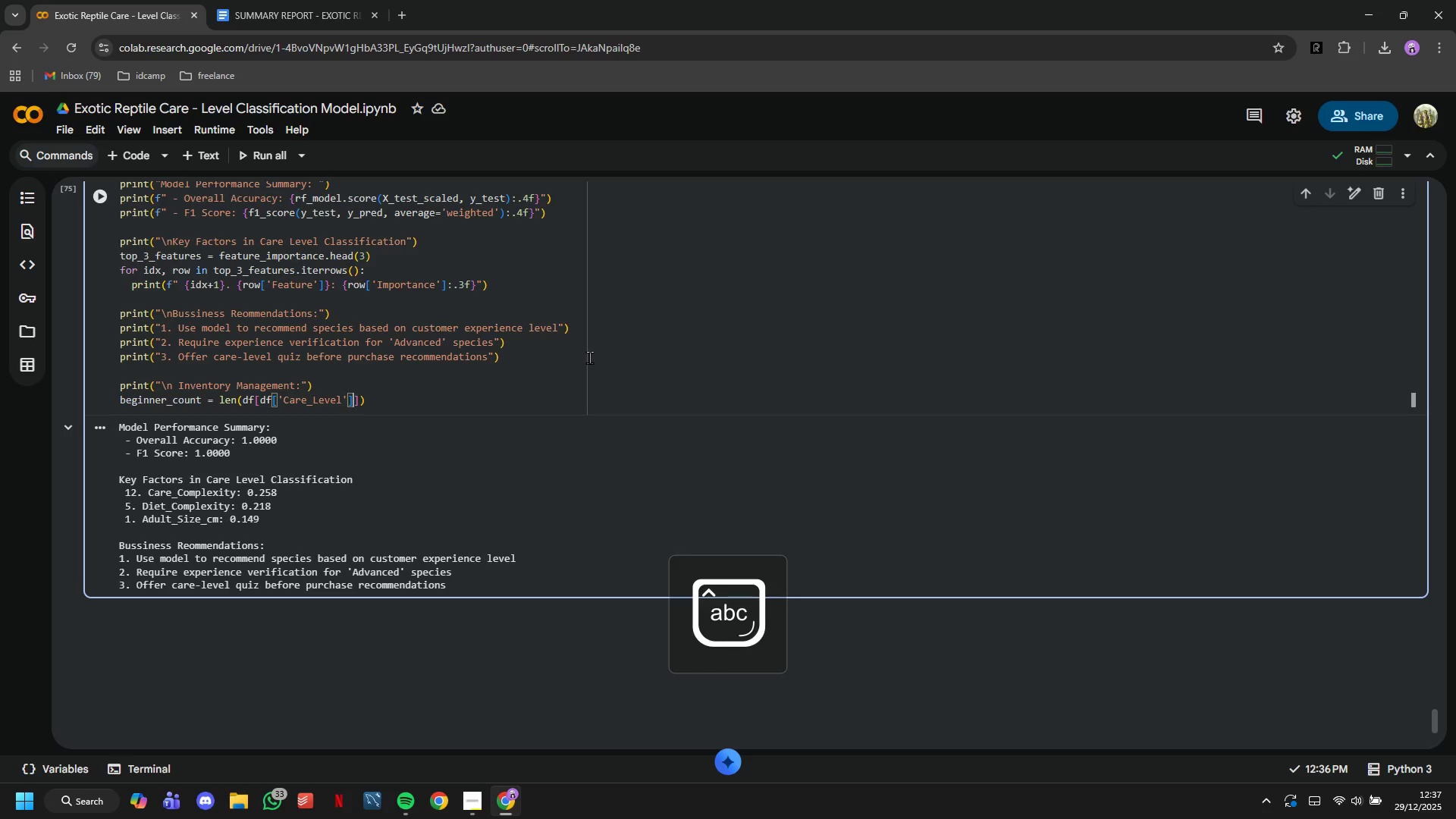 
key(ArrowRight)
 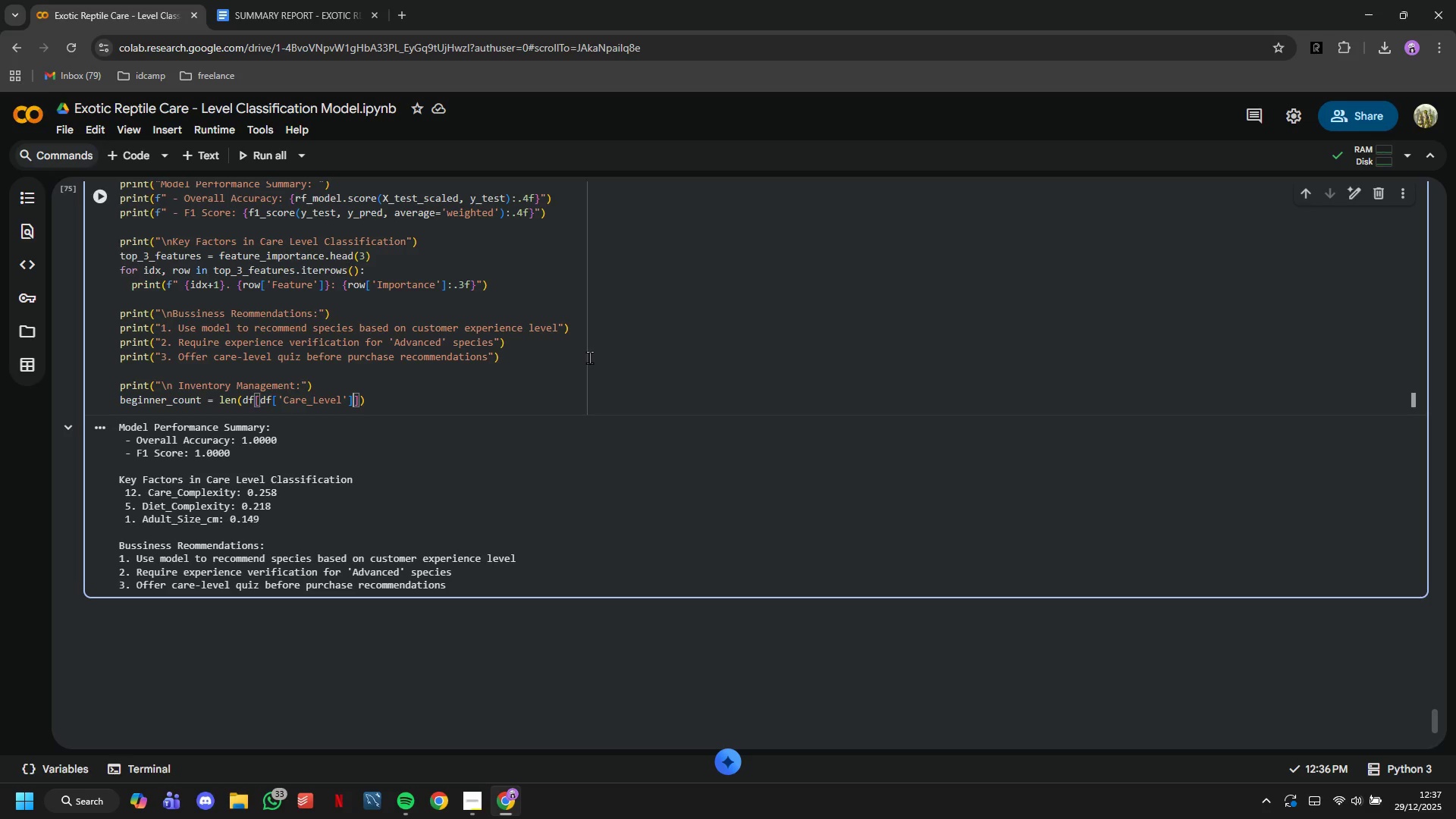 
type(=='Beginner)
 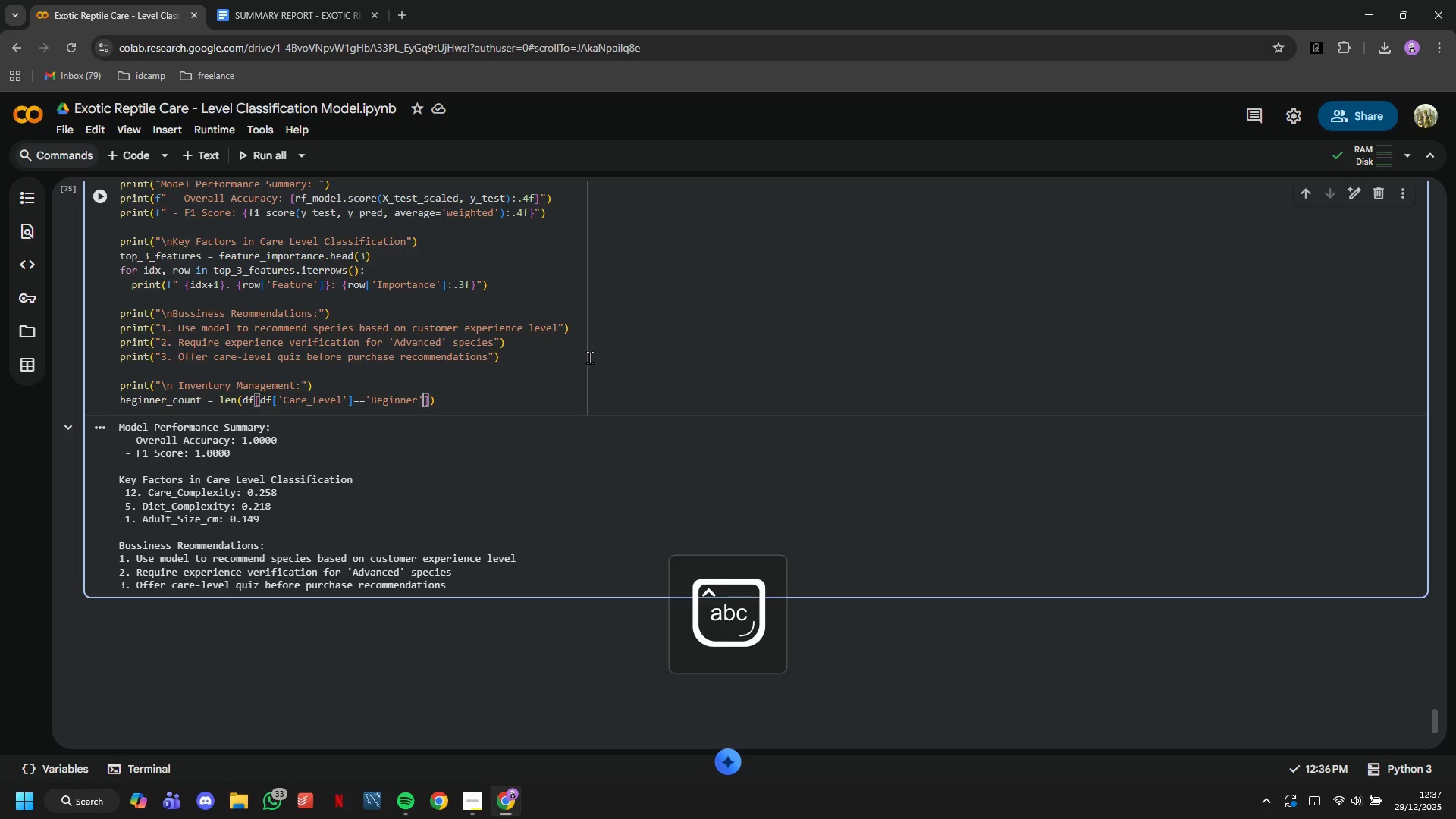 
key(ArrowRight)
 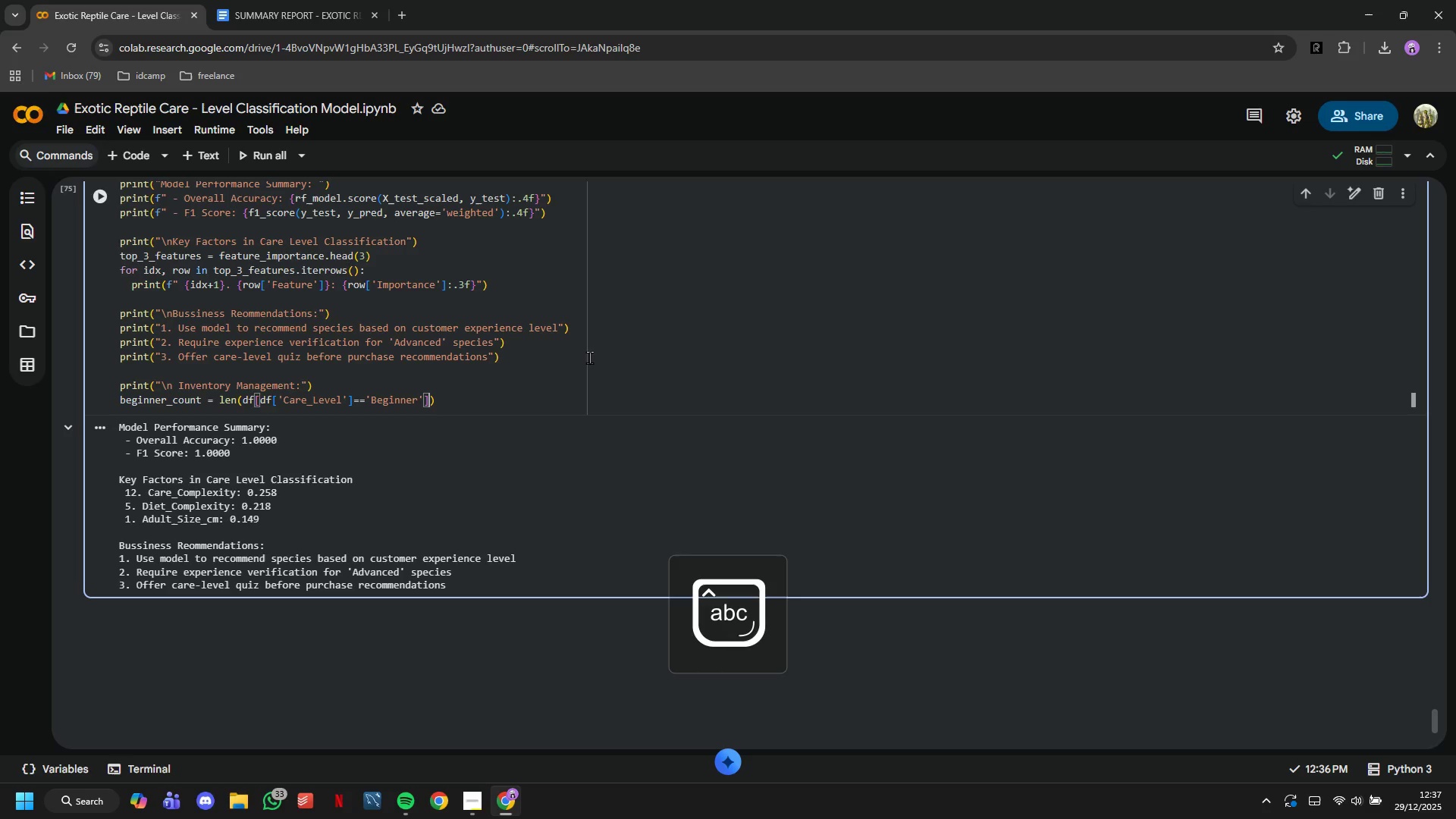 
key(ArrowRight)
 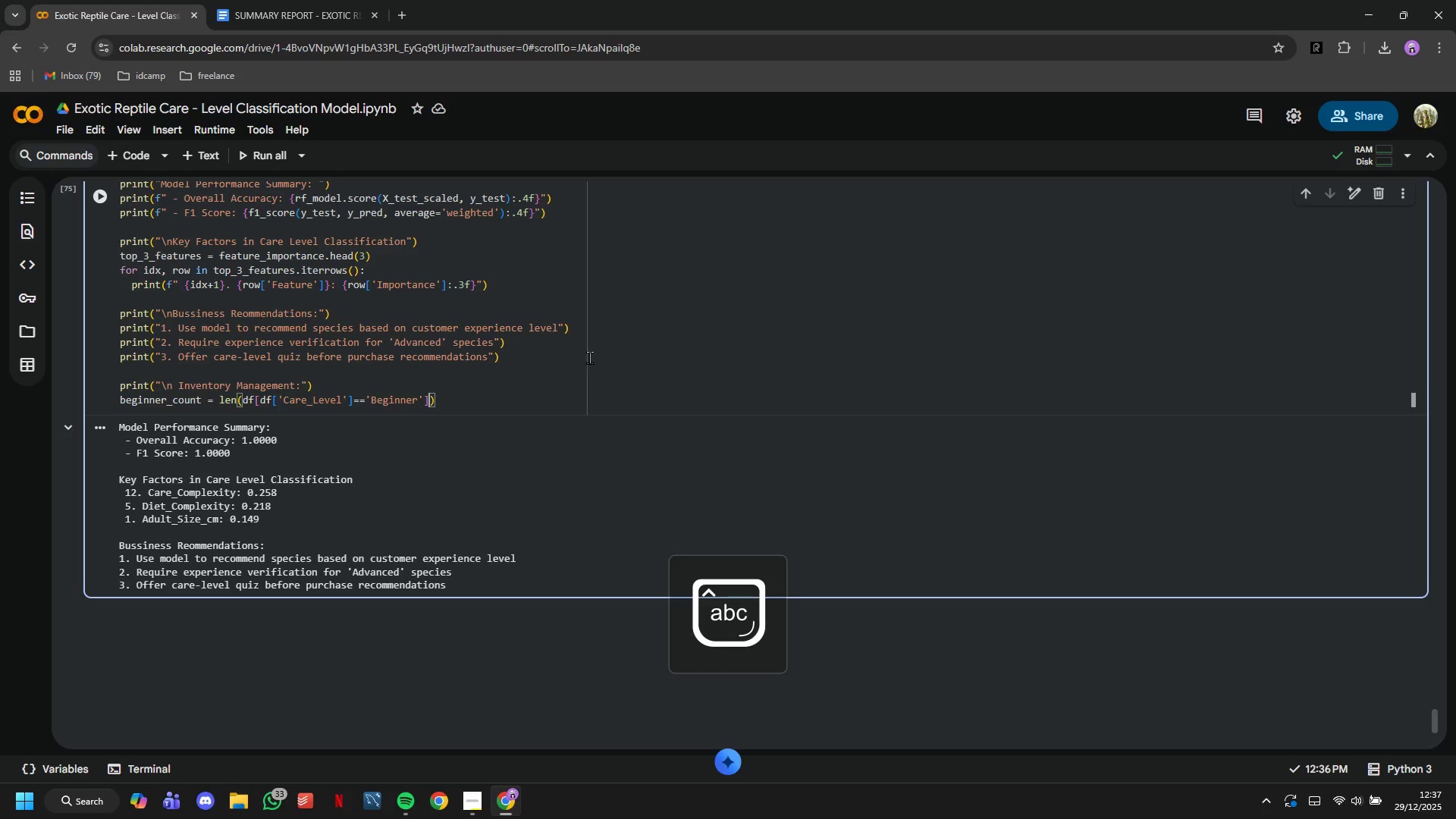 
key(ArrowRight)
 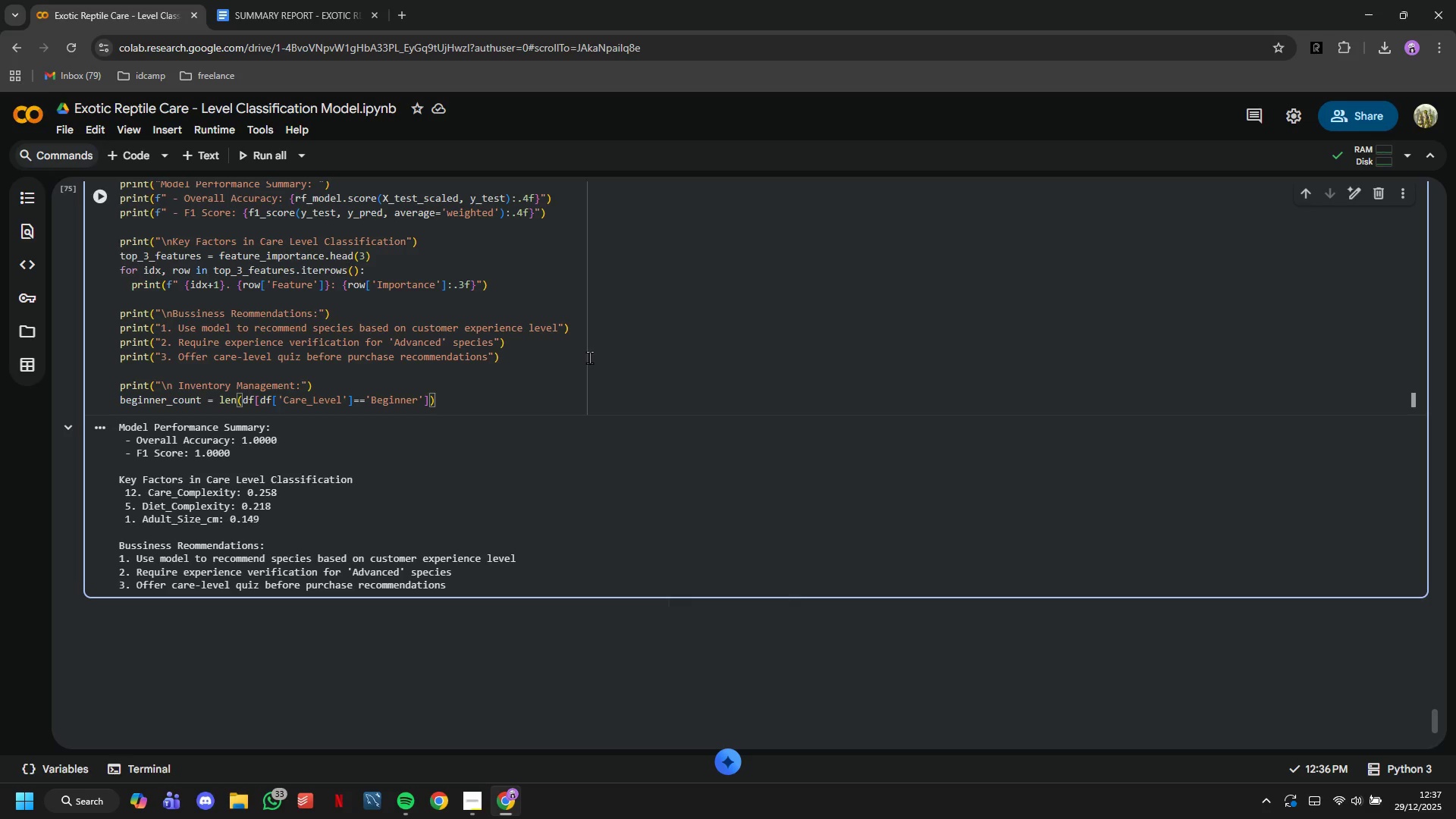 
key(Enter)
 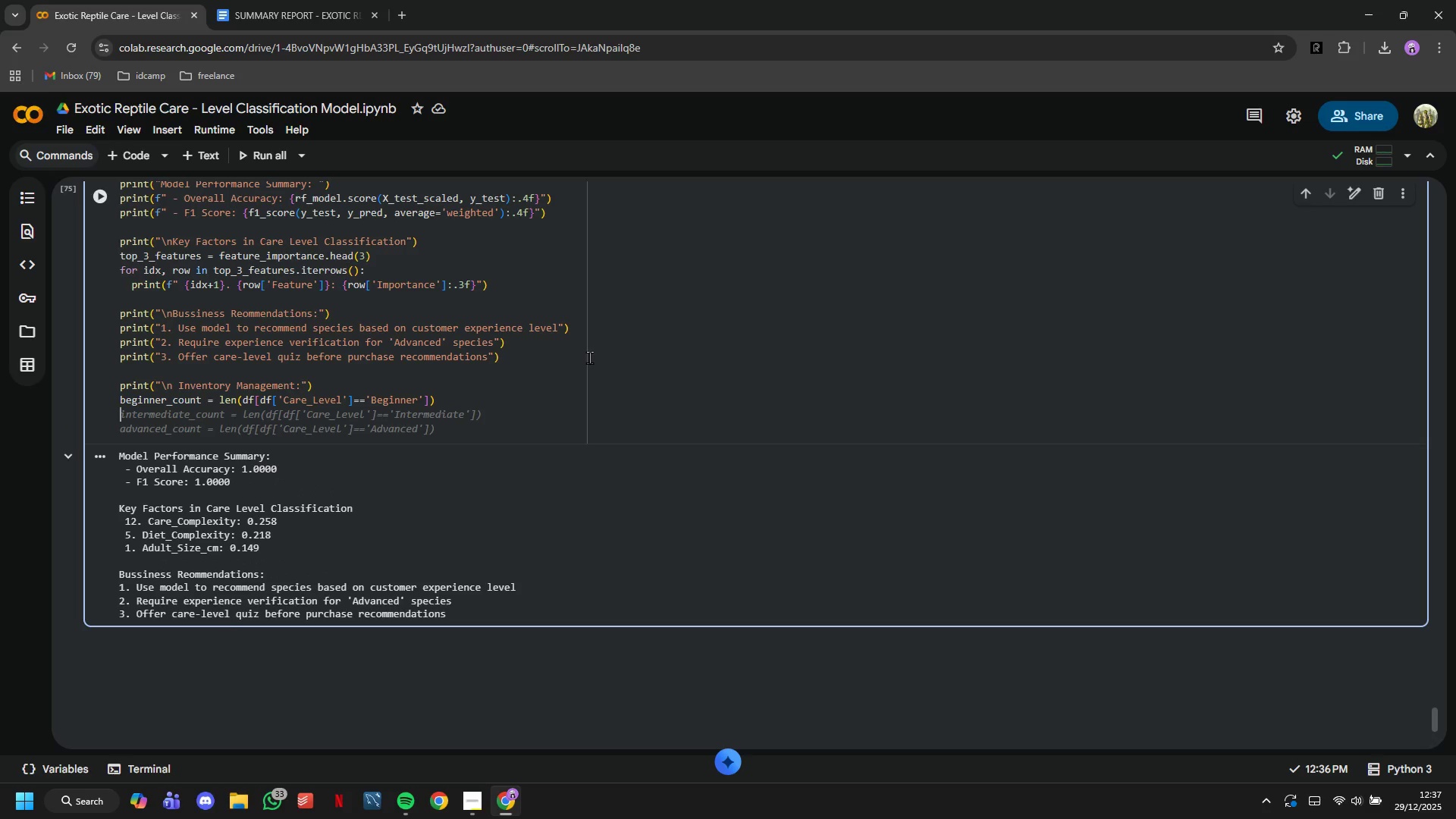 
type(intermediate_count = len(df[df[)
 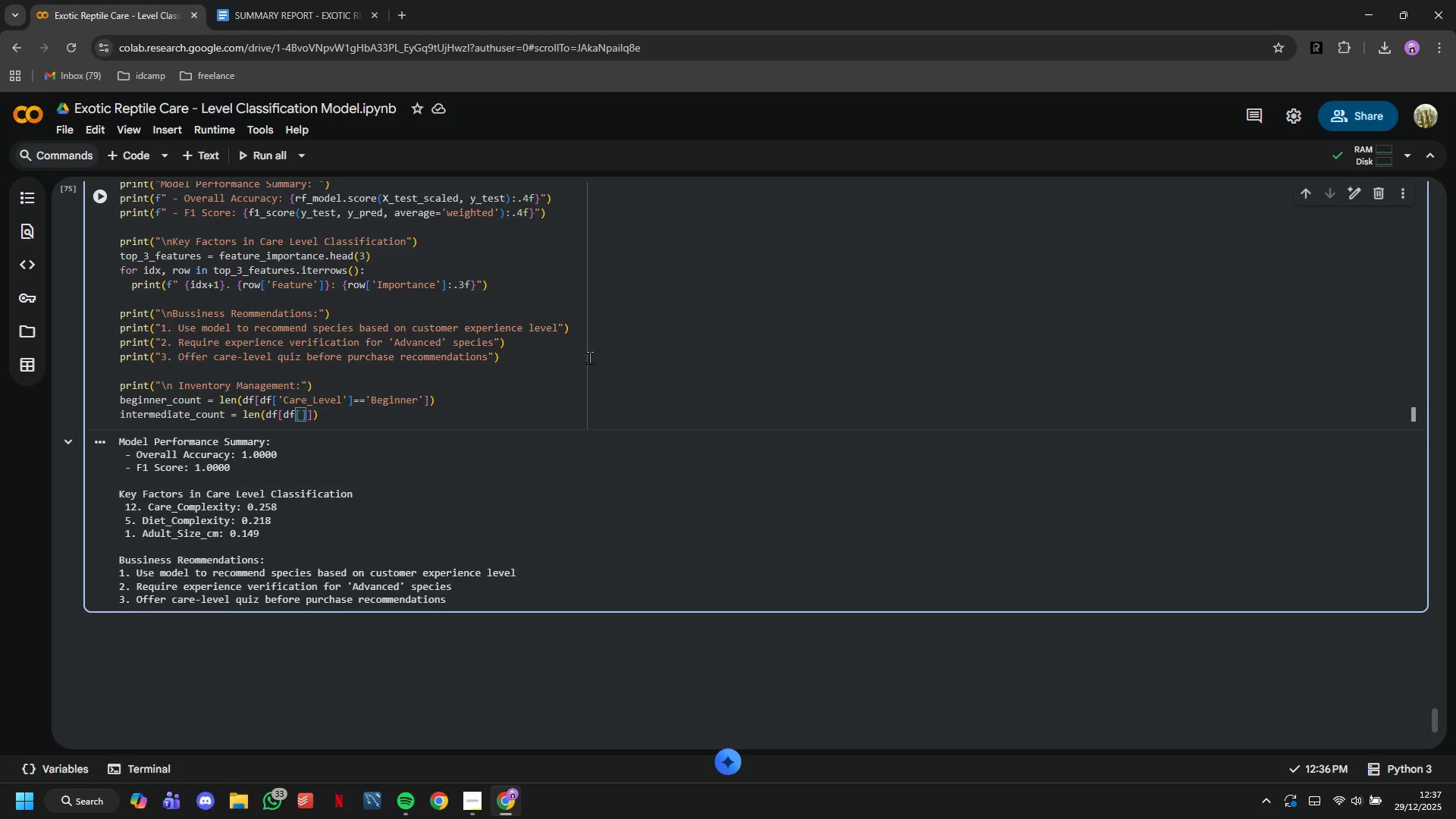 
key(Quote)
 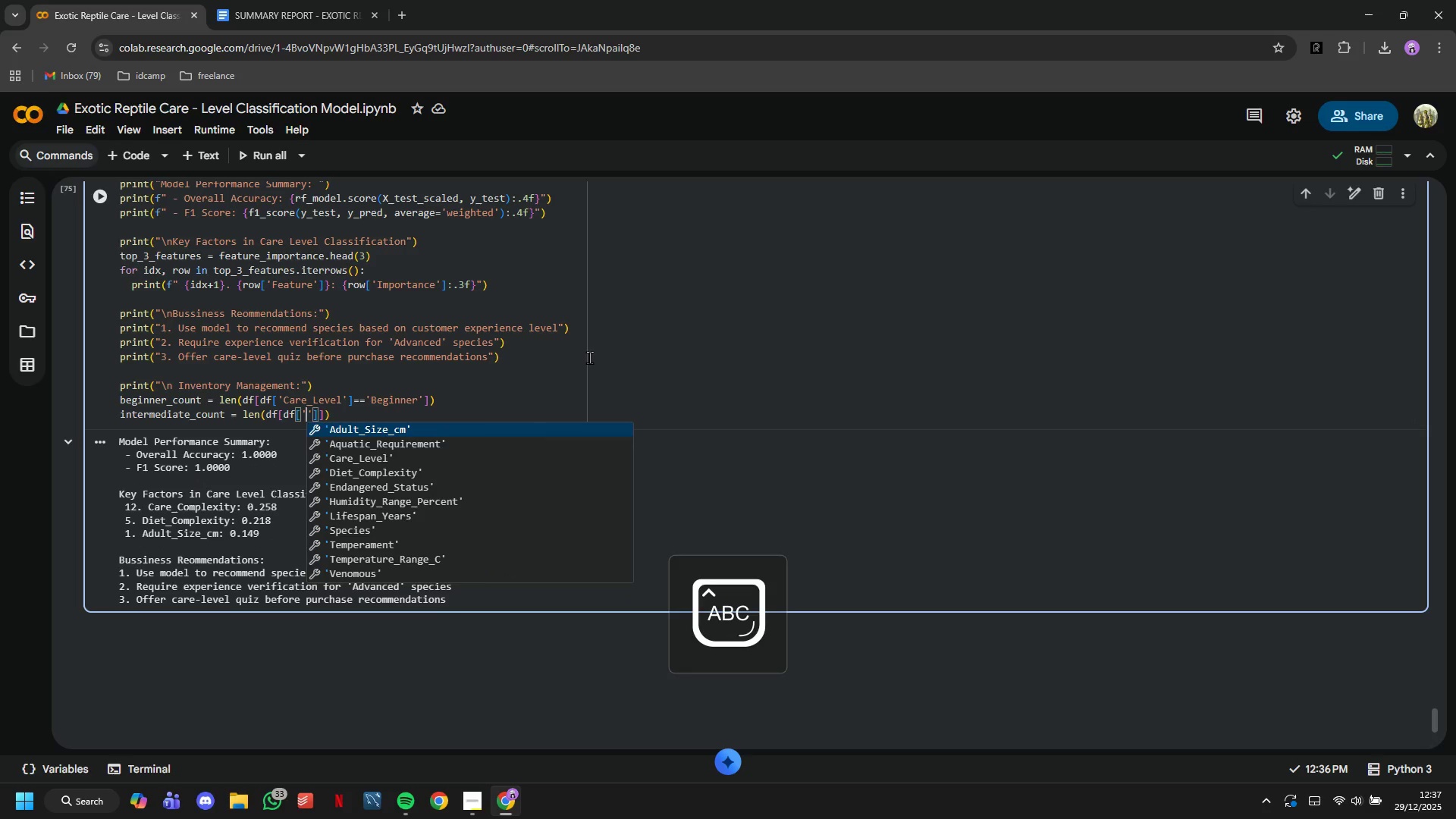 
key(CapsLock)
 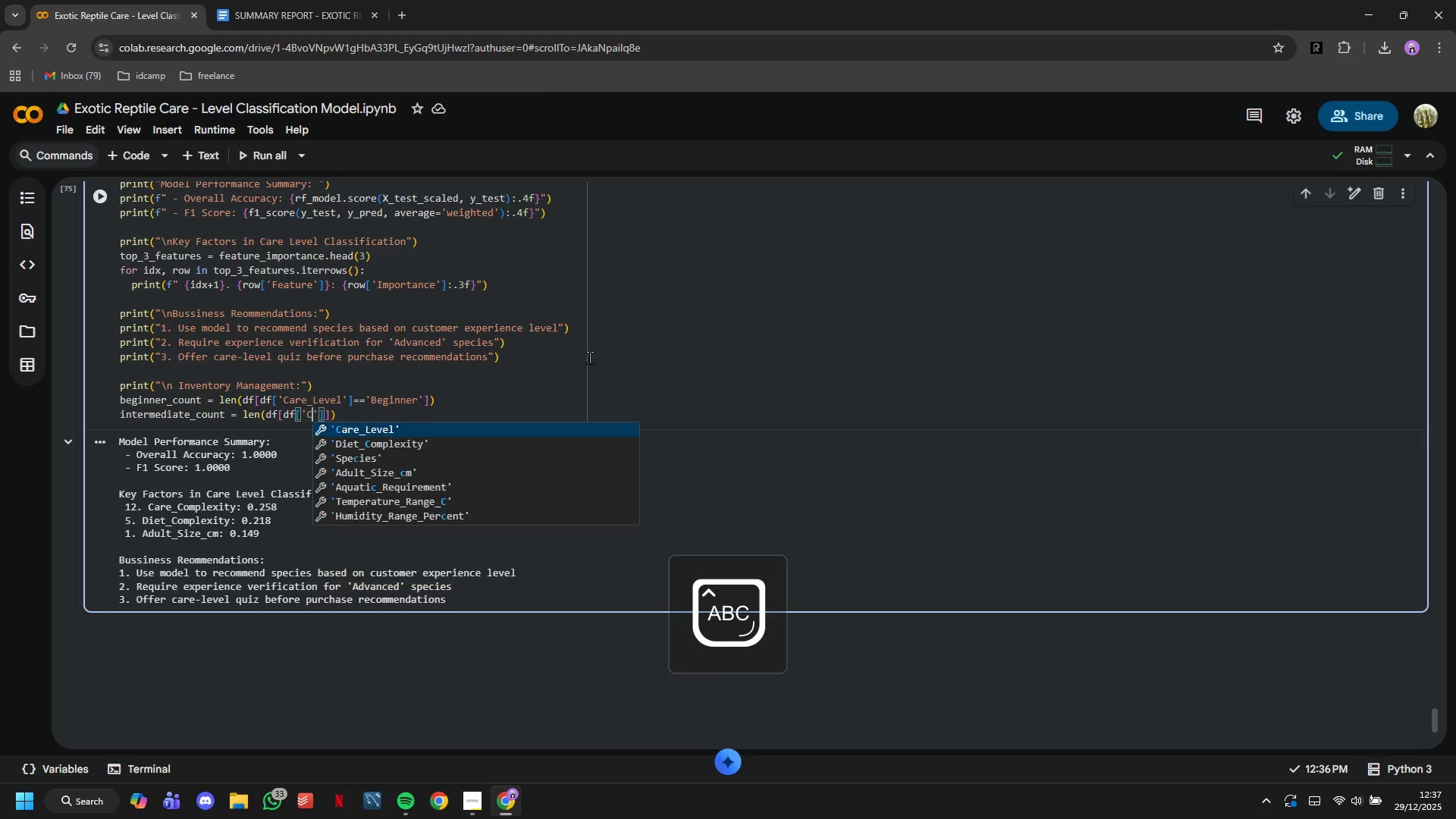 
key(C)
 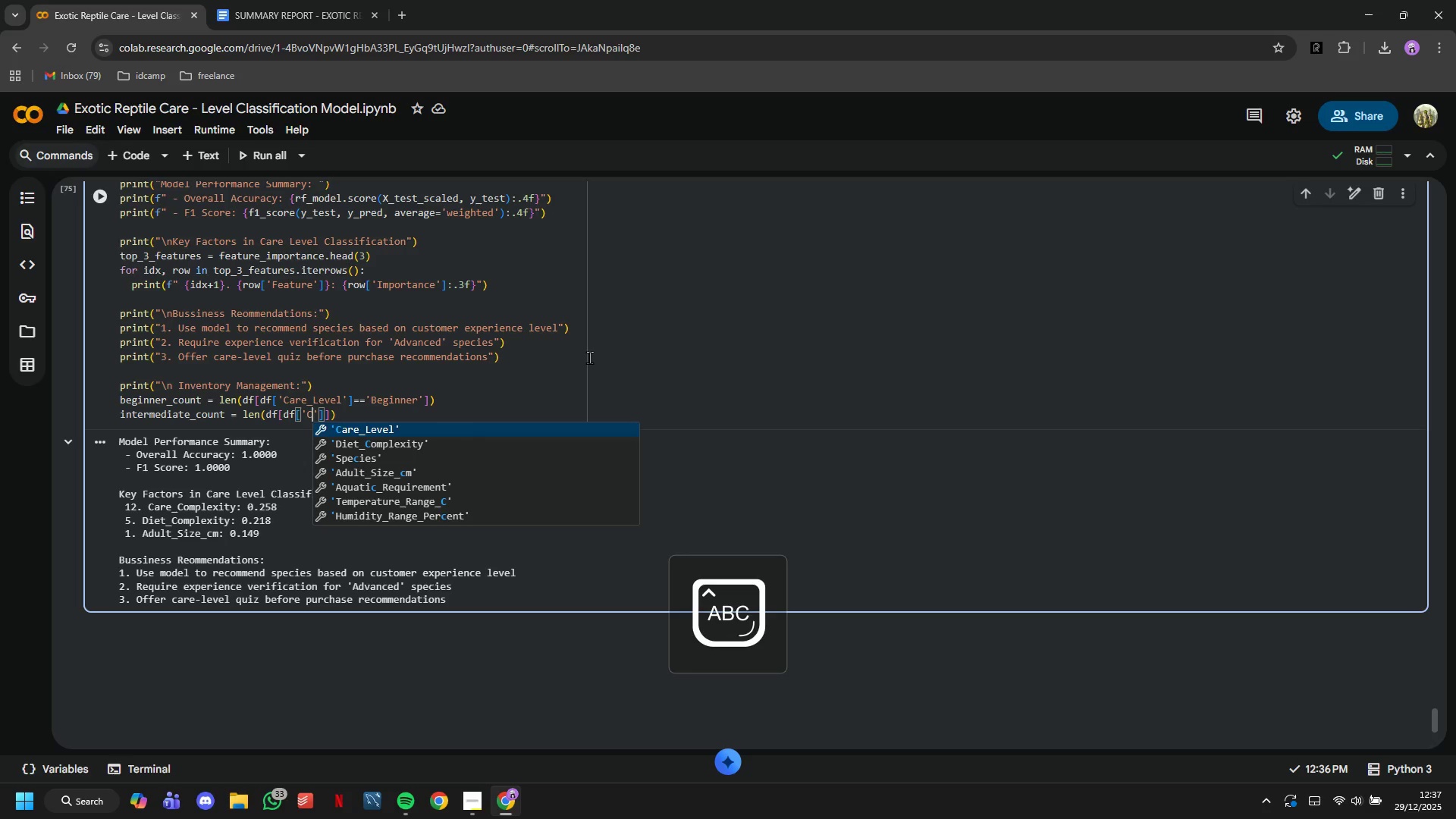 
key(CapsLock)
 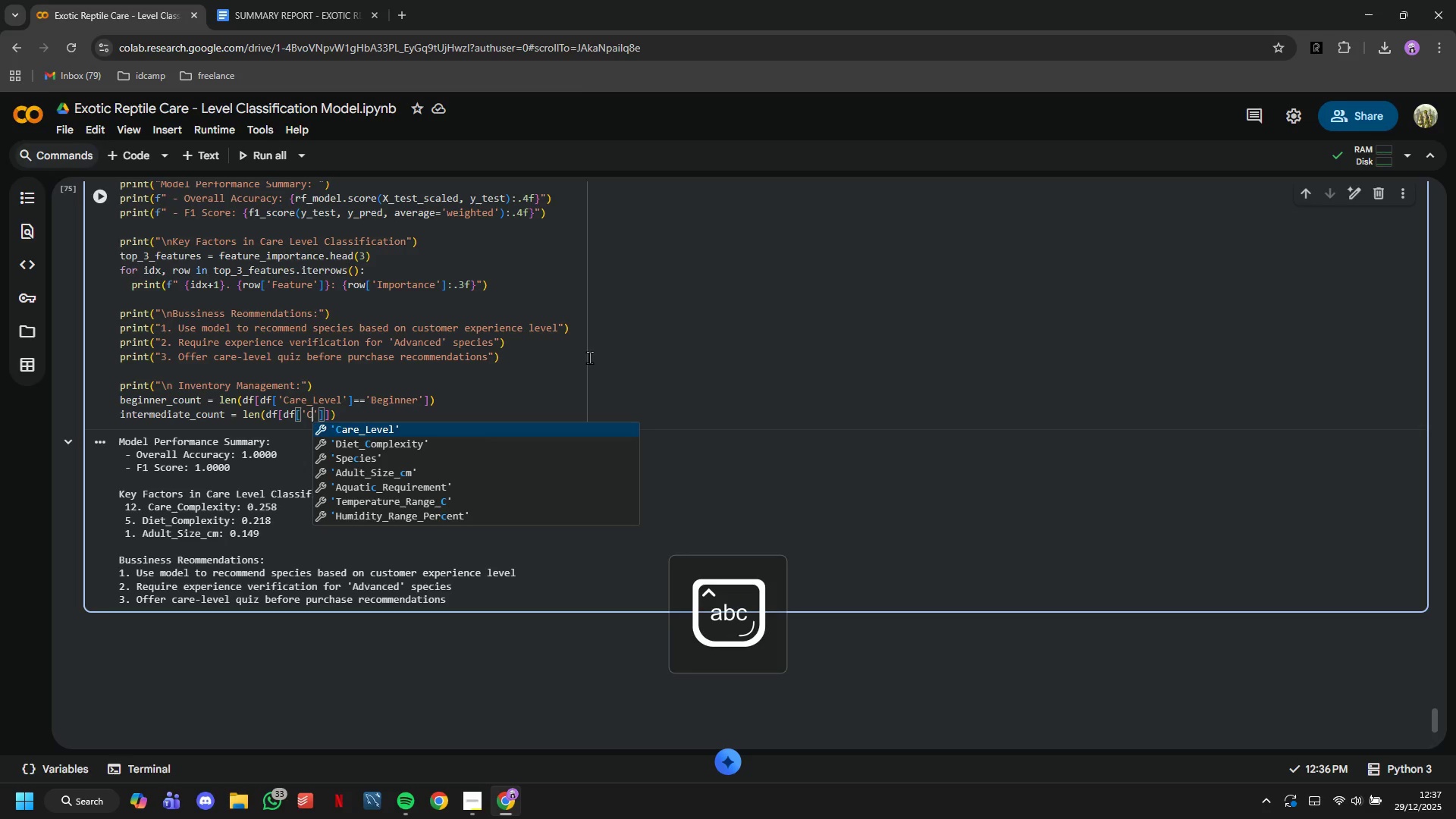 
key(A)
 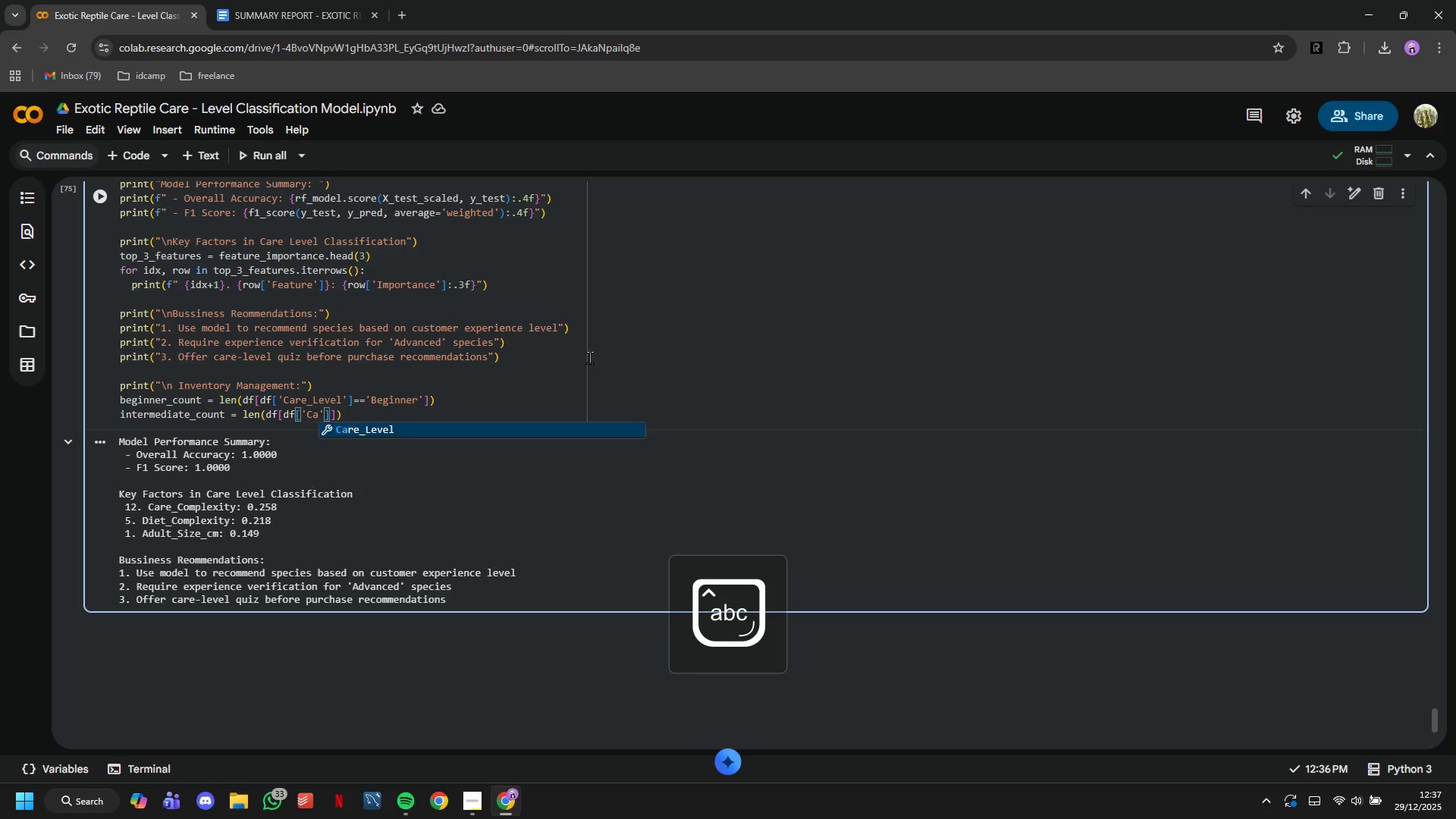 
key(ArrowDown)
 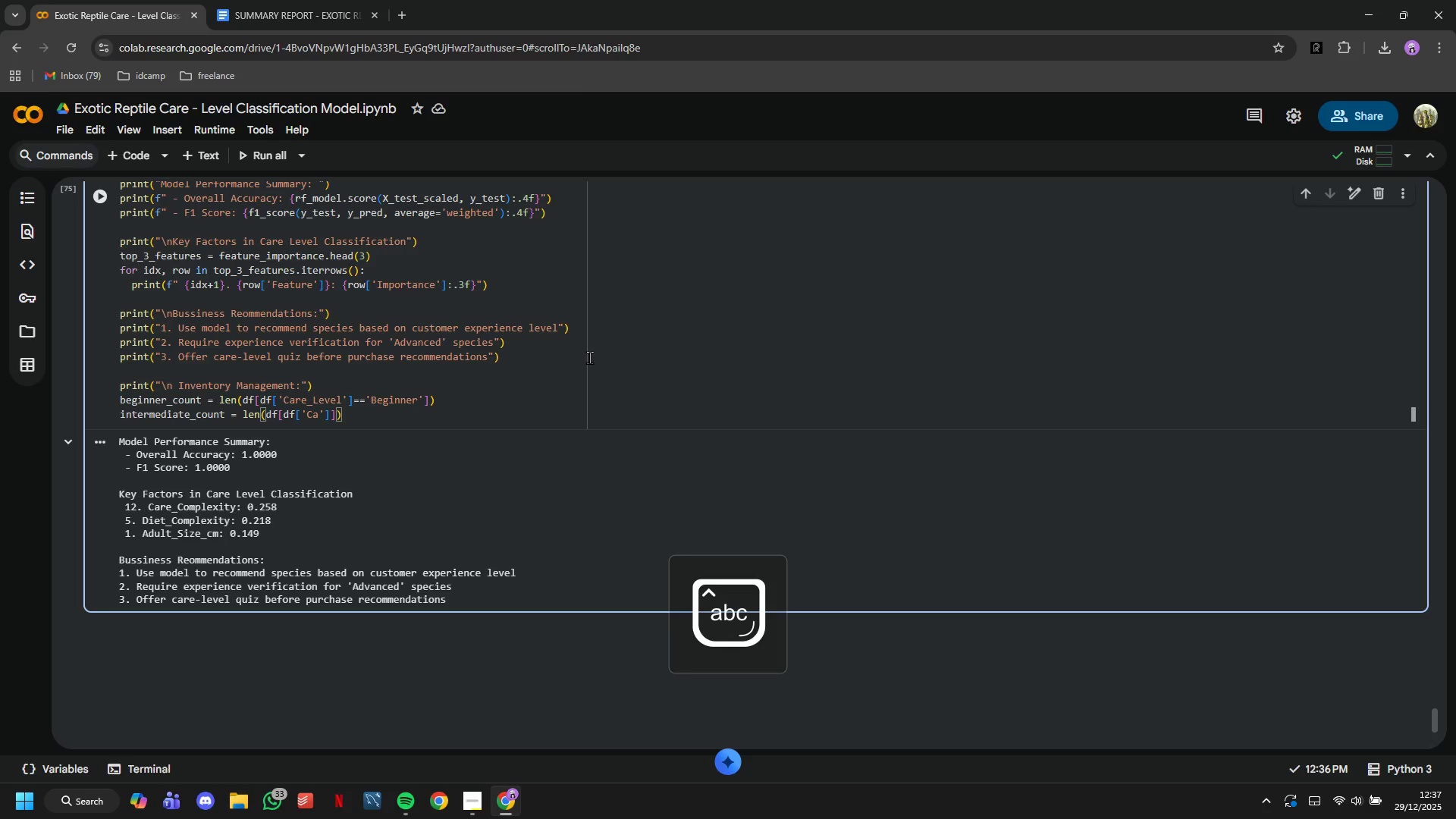 
key(ArrowLeft)
 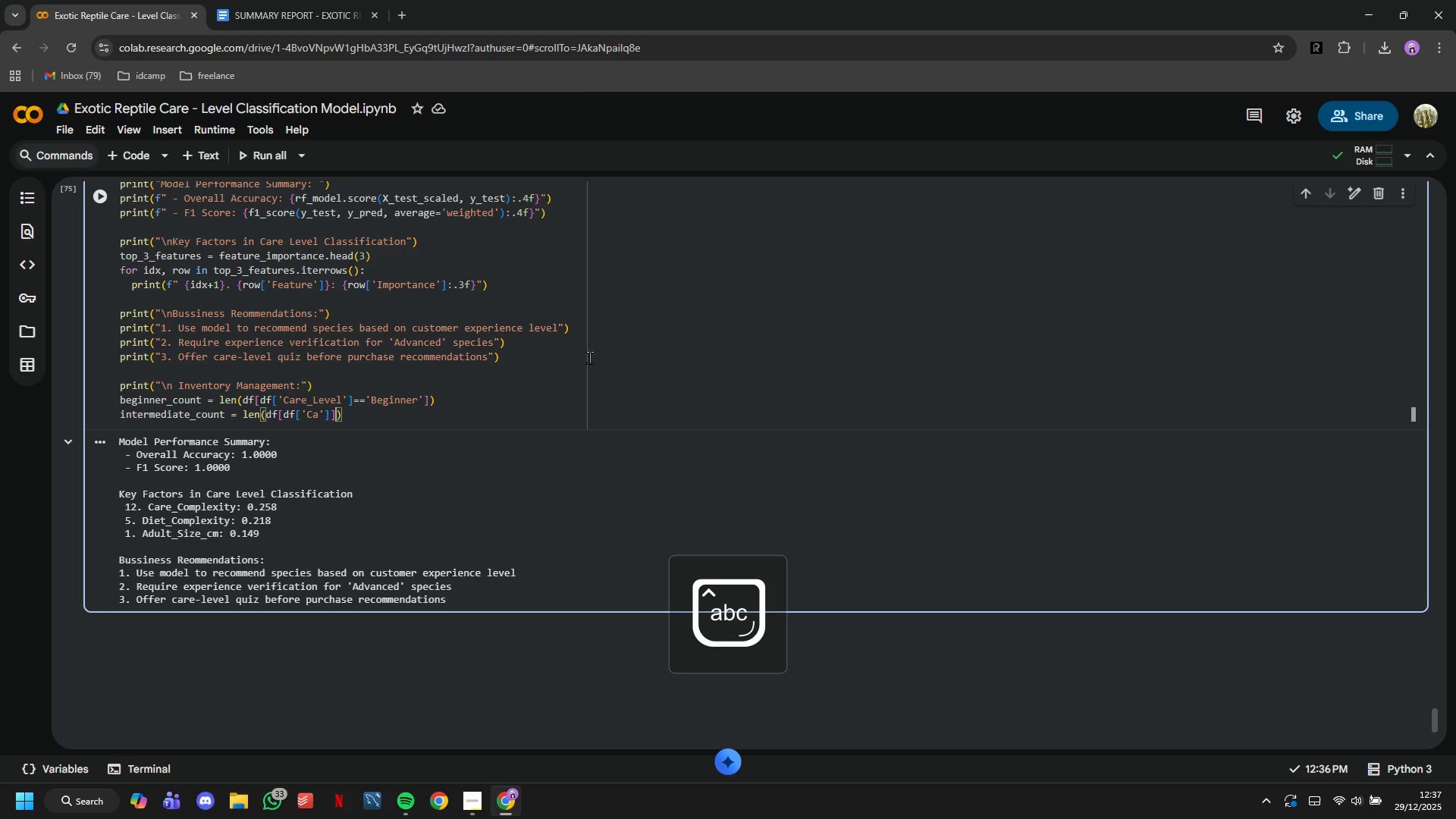 
key(ArrowLeft)
 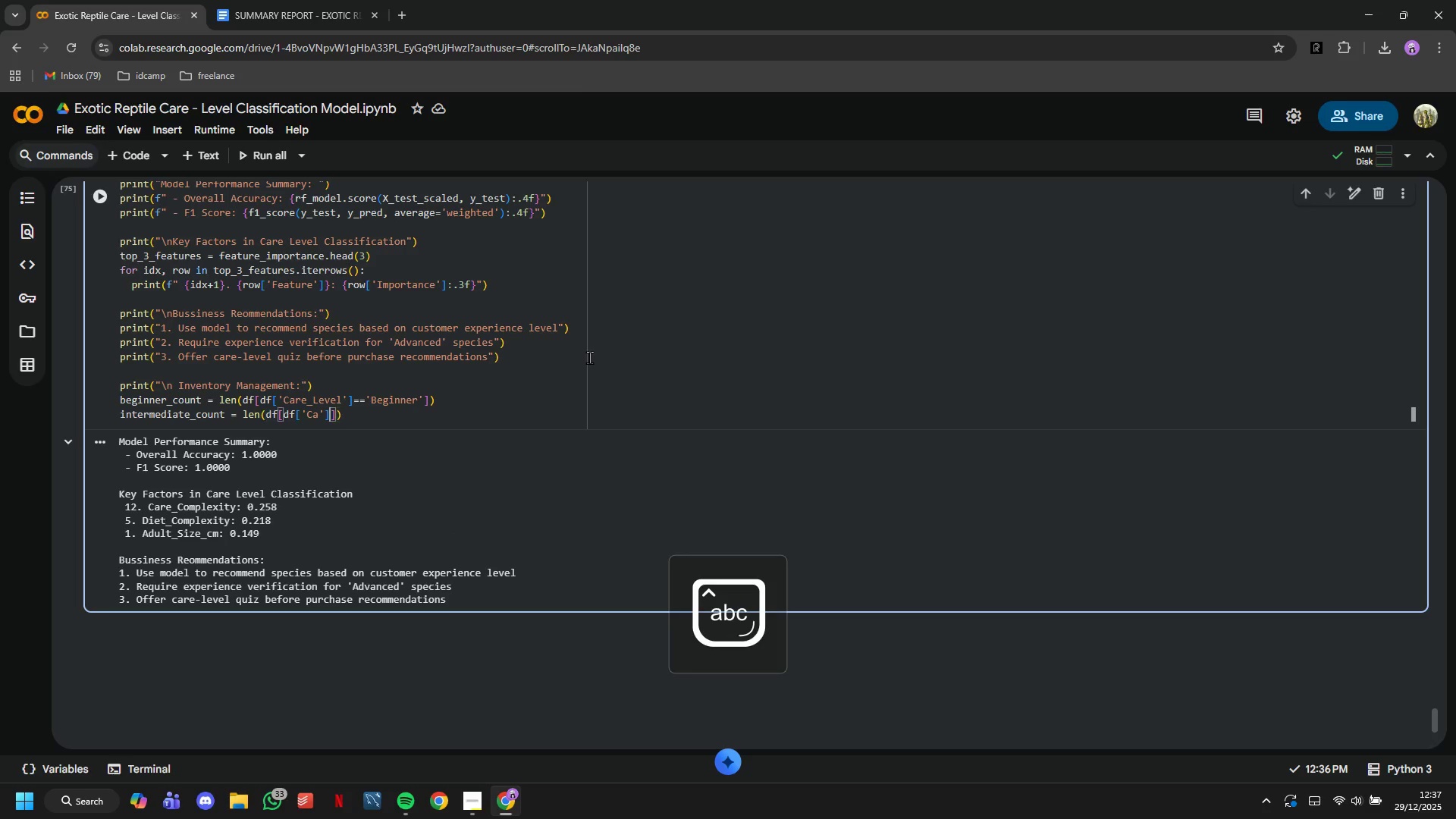 
key(ArrowLeft)
 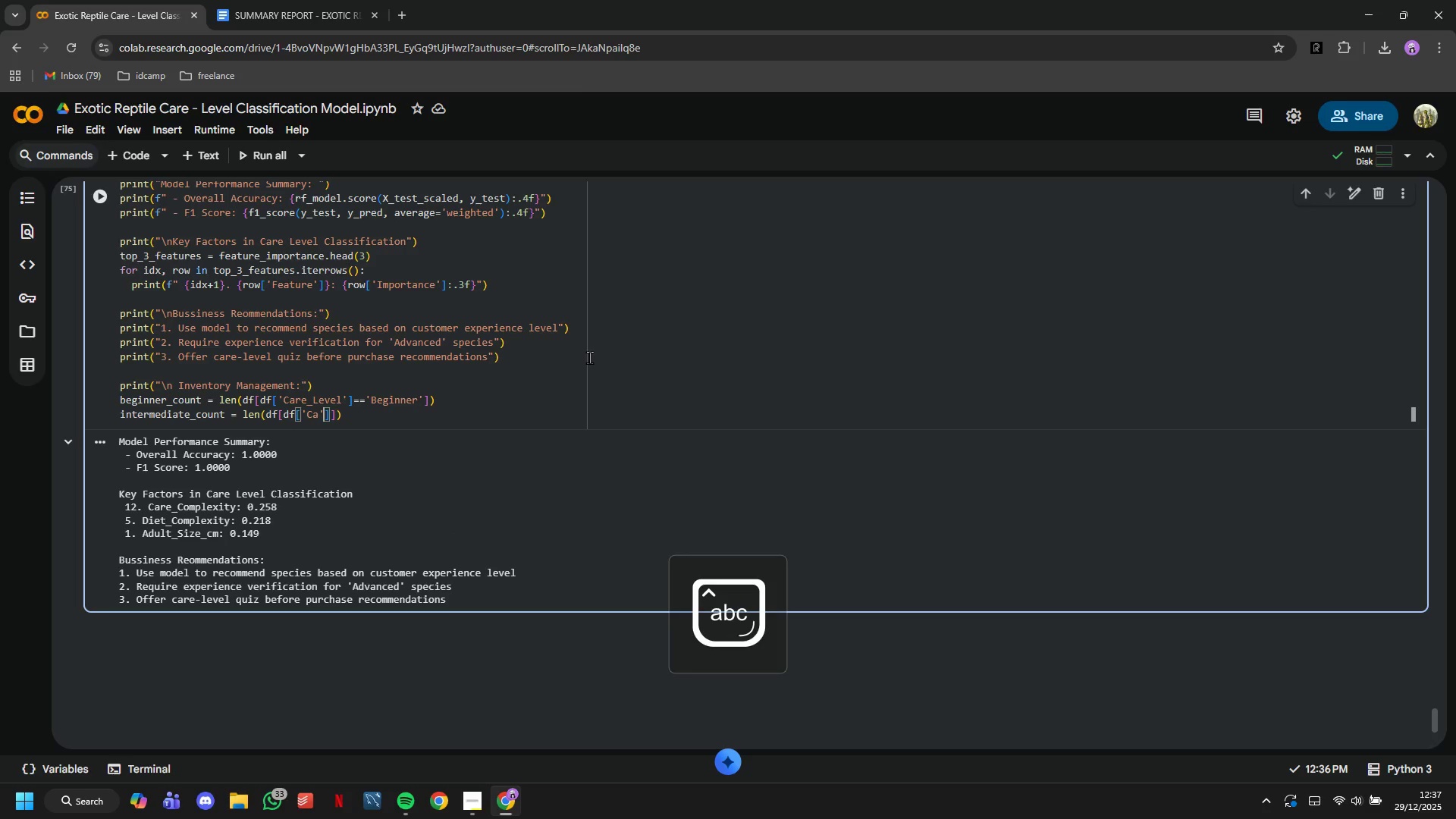 
key(ArrowLeft)
 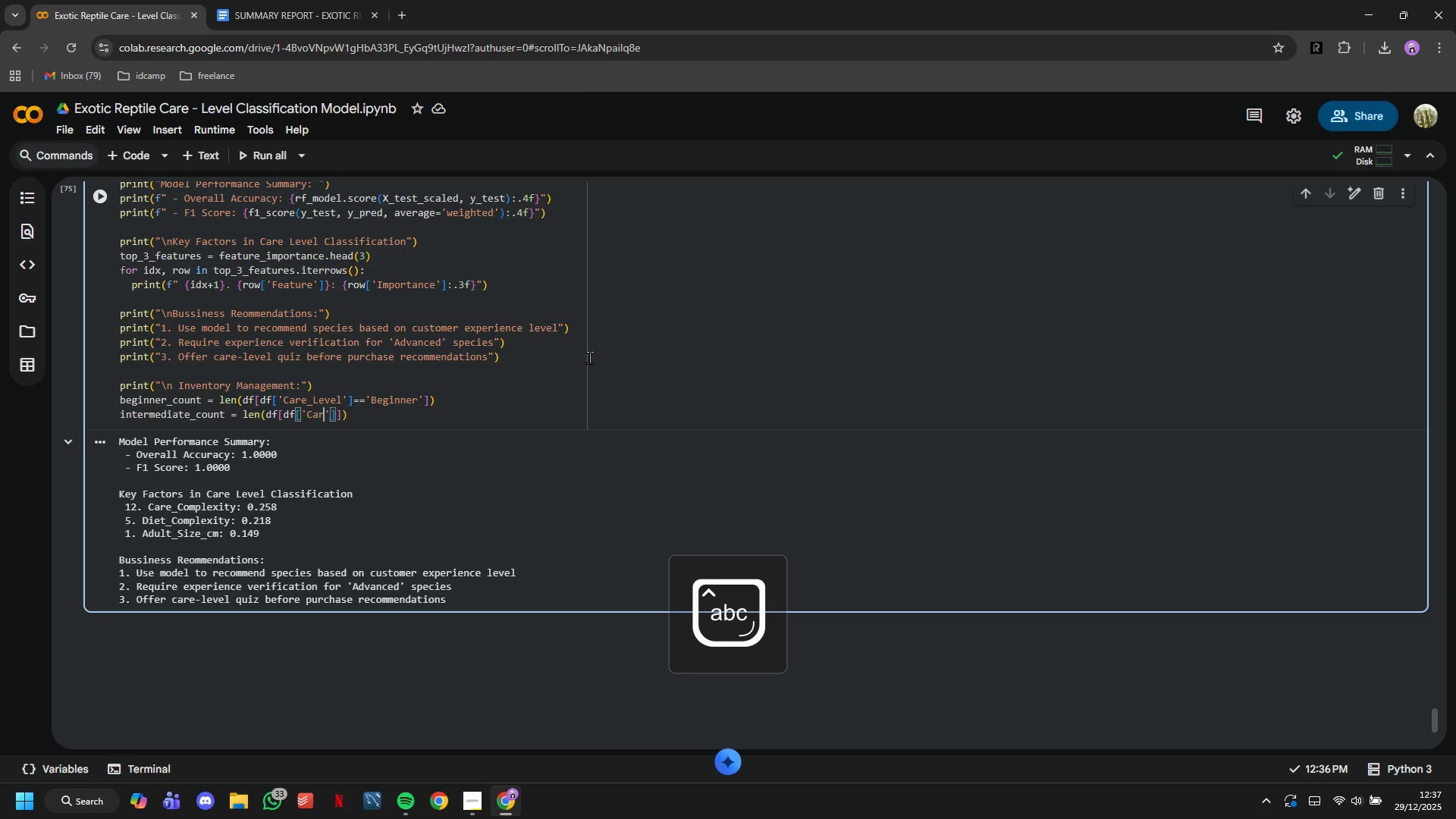 
type(re_level)
 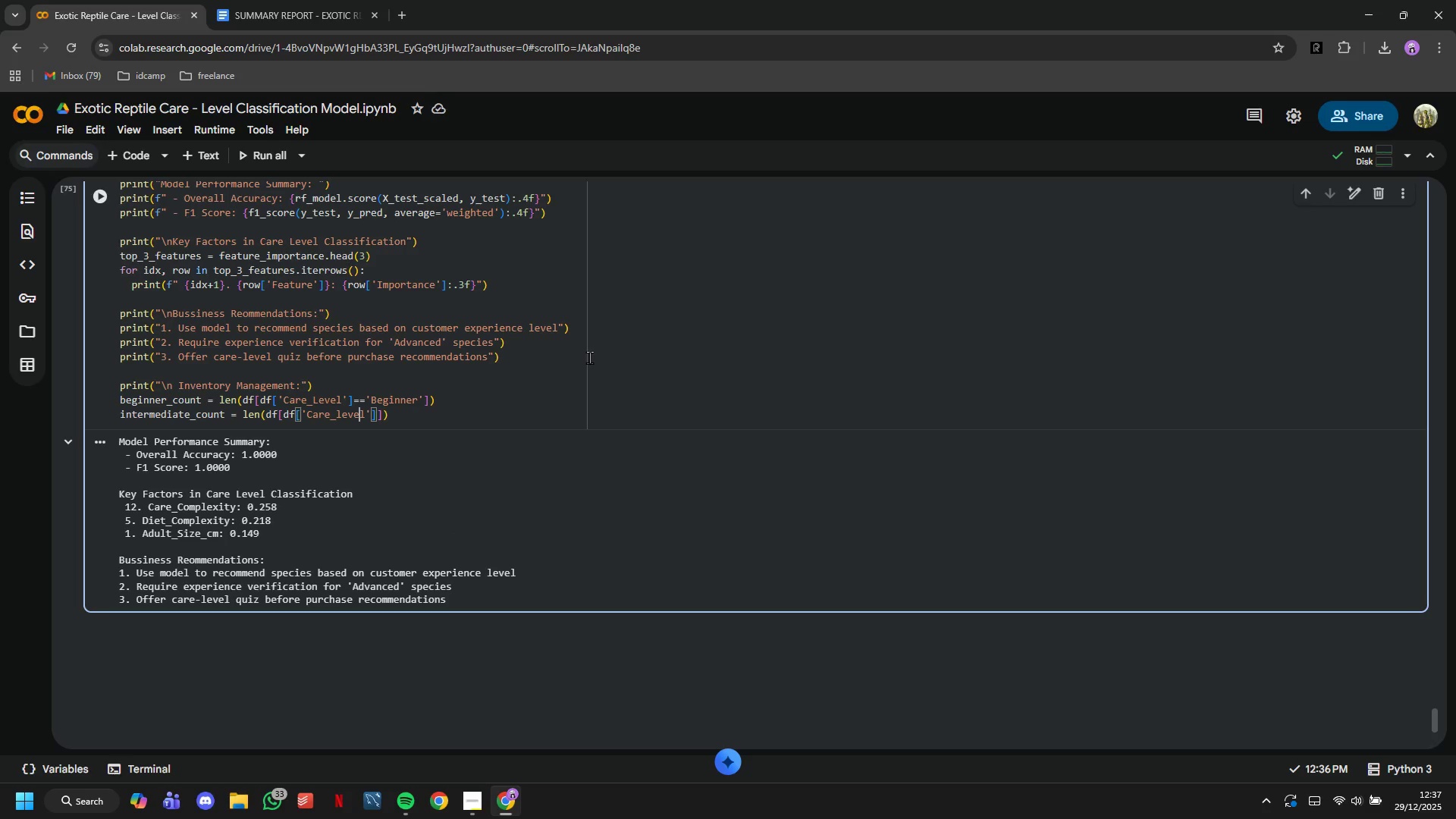 
 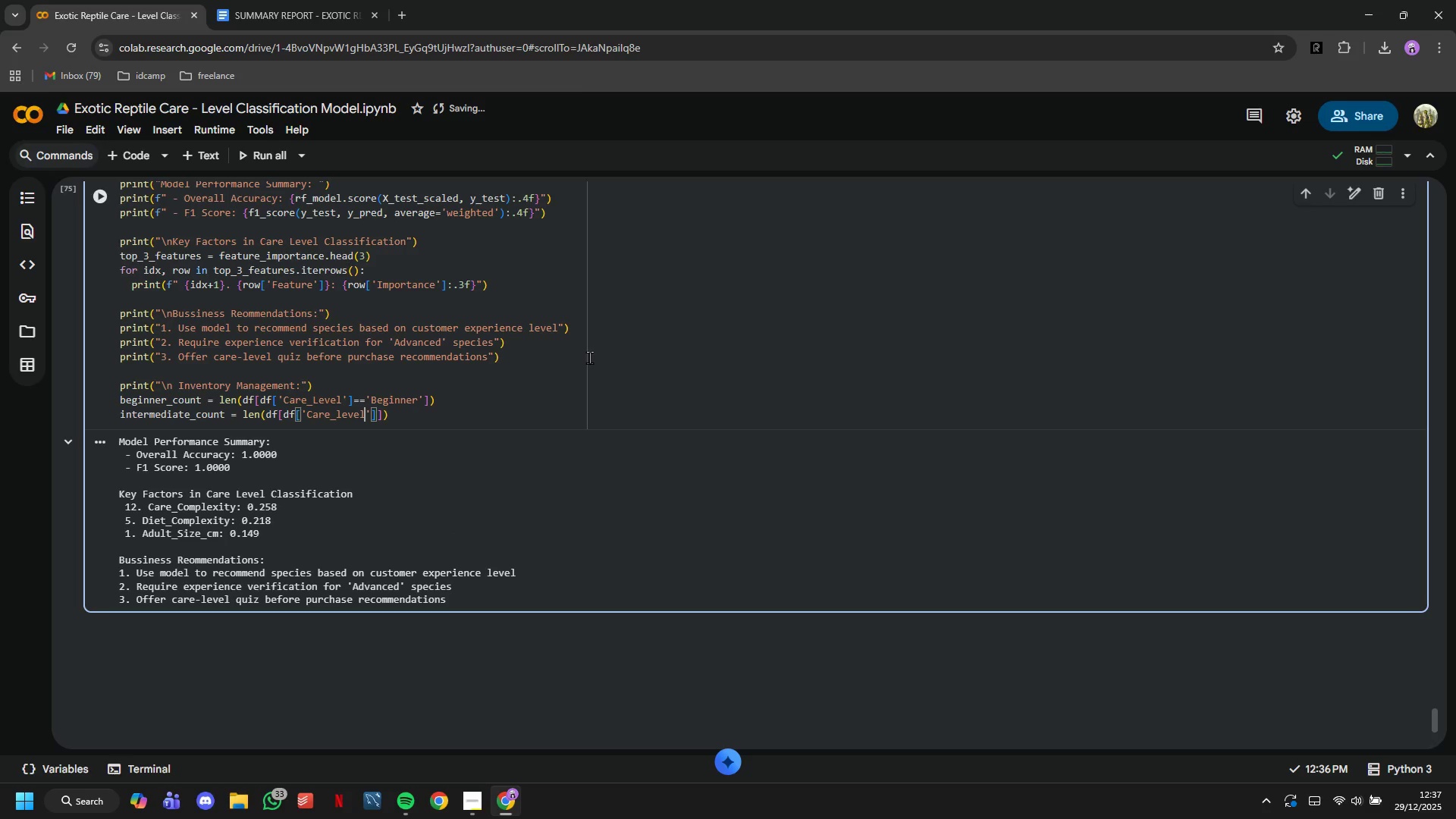 
key(ArrowLeft)
 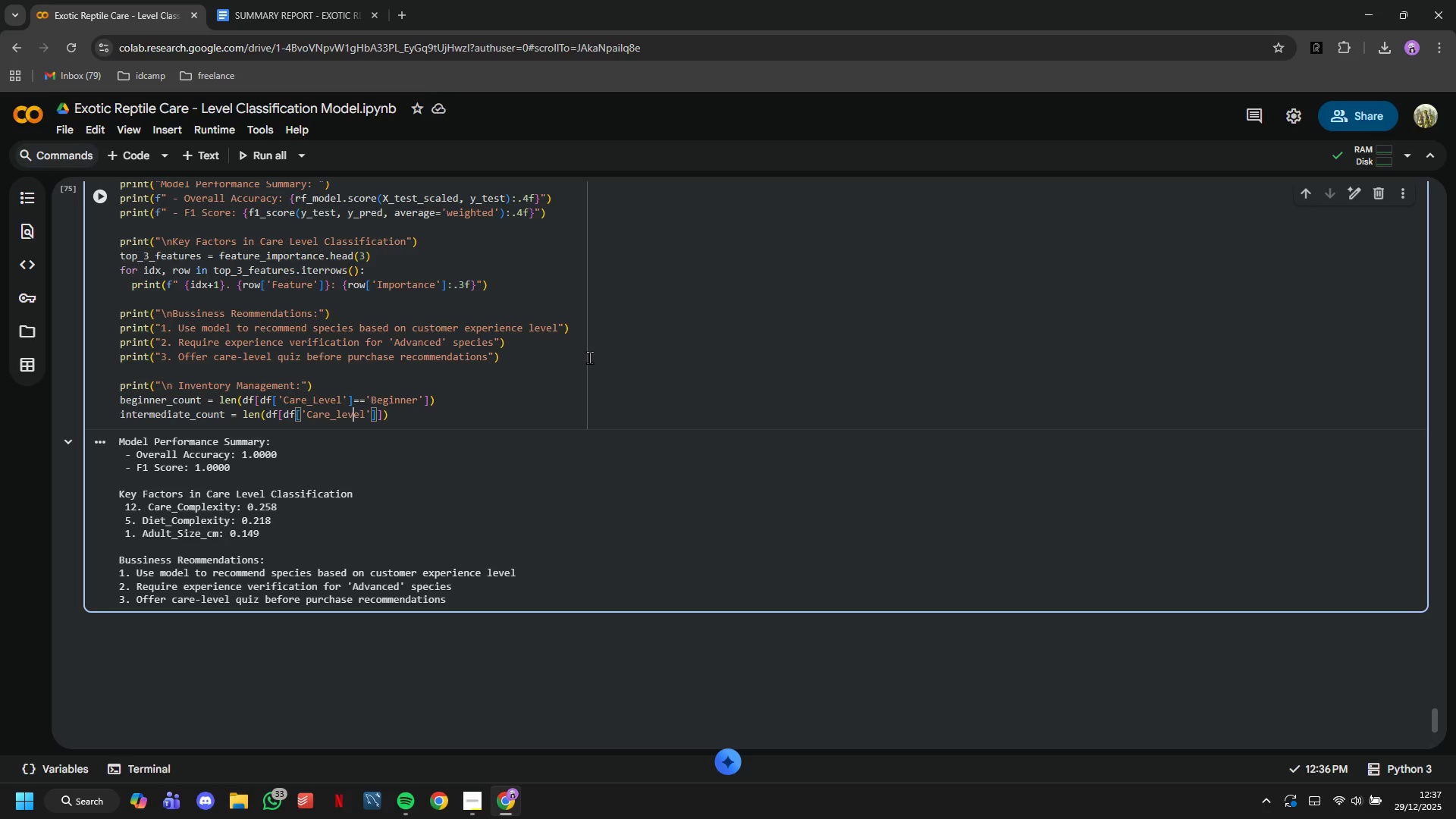 
key(ArrowLeft)
 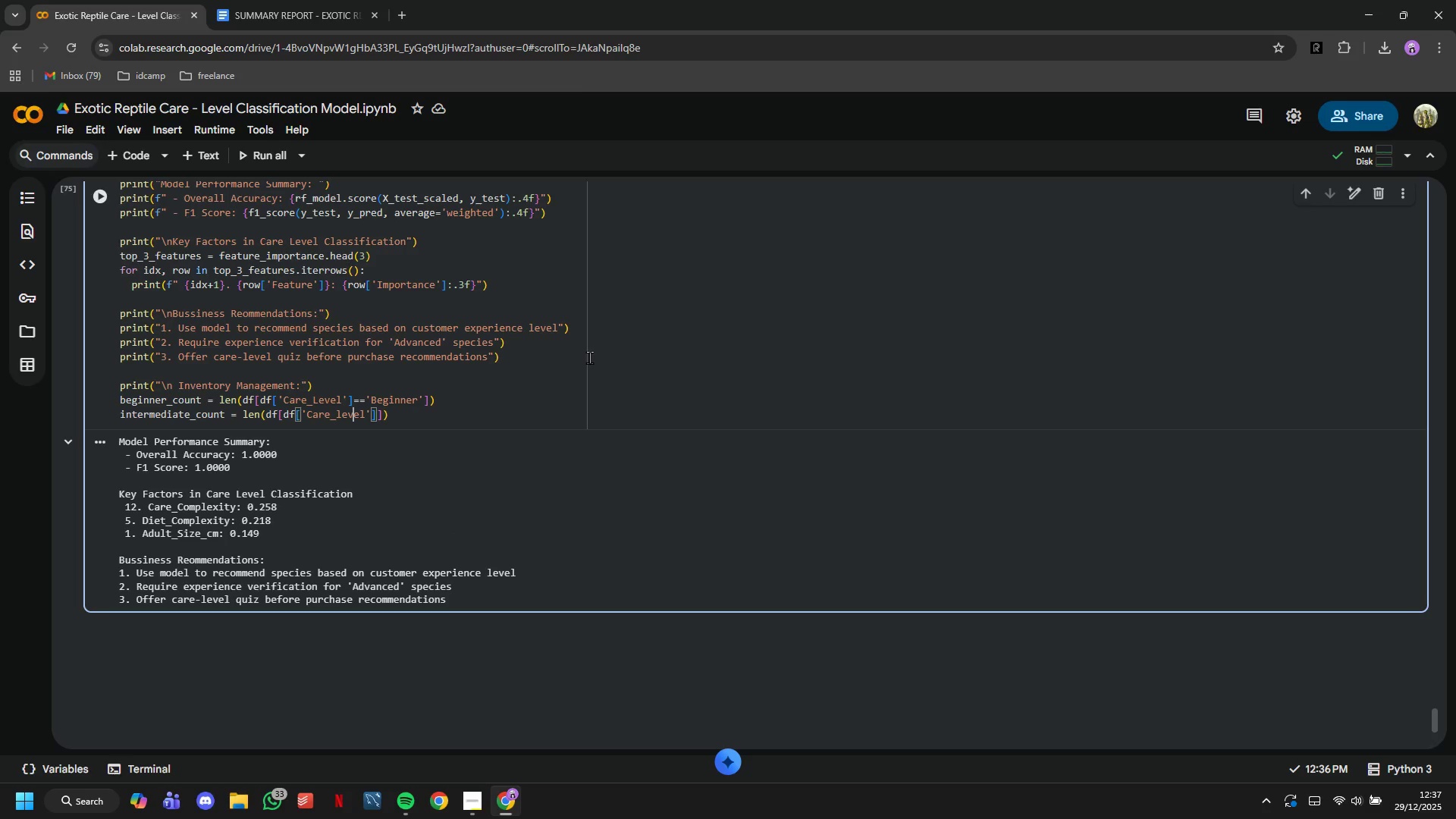 
key(ArrowLeft)
 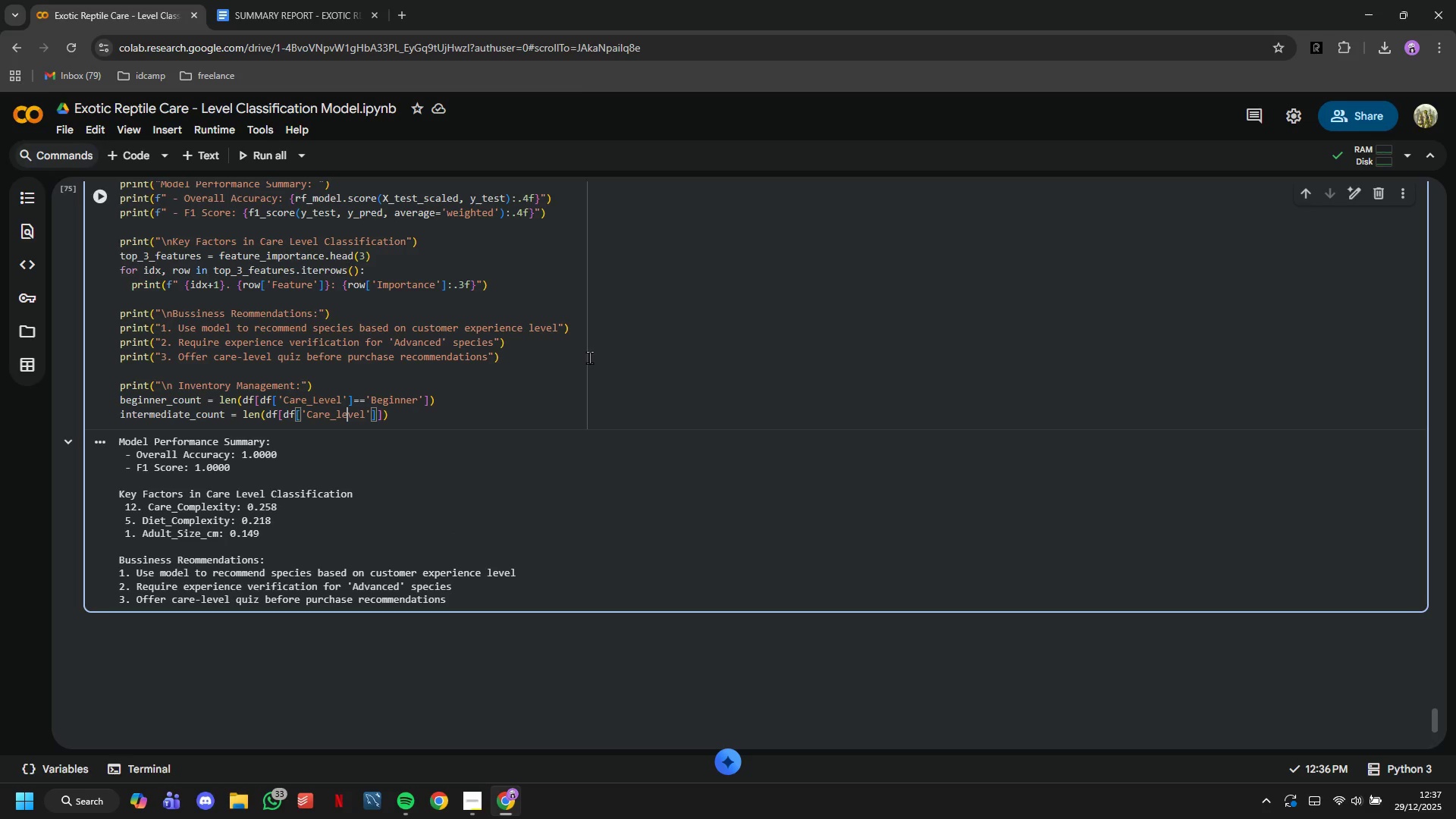 
key(ArrowLeft)
 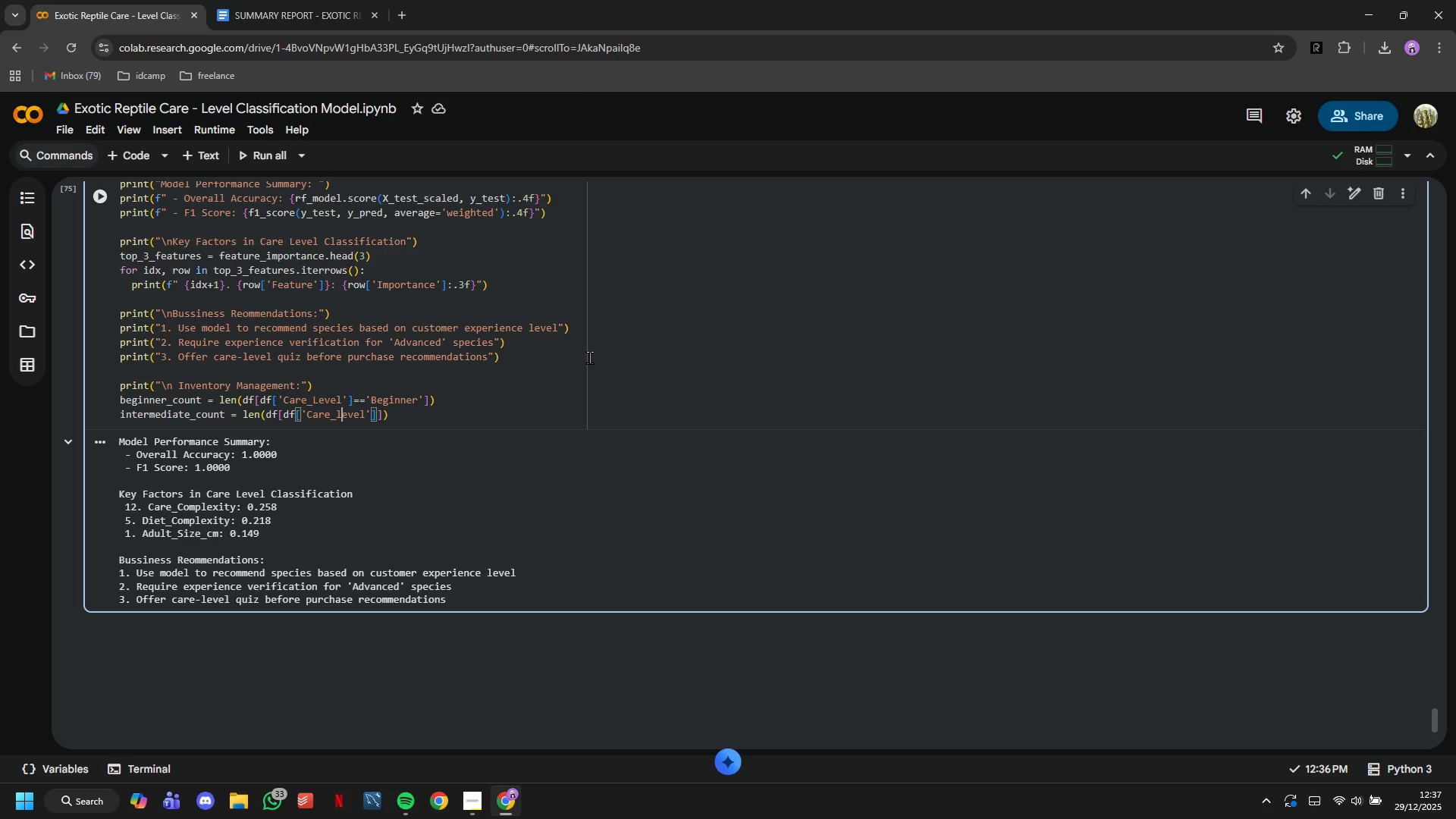 
key(Backspace)
 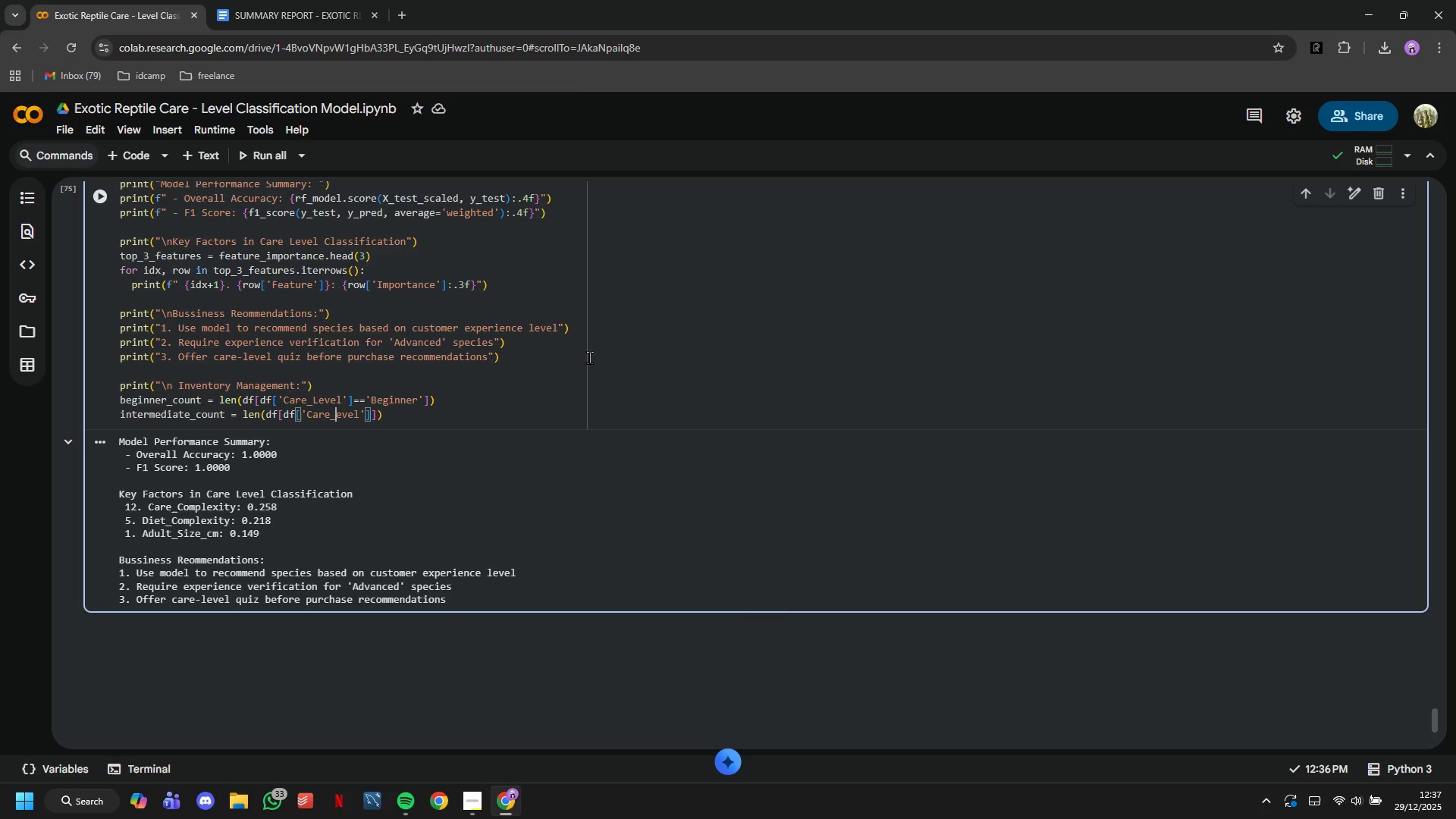 
key(CapsLock)
 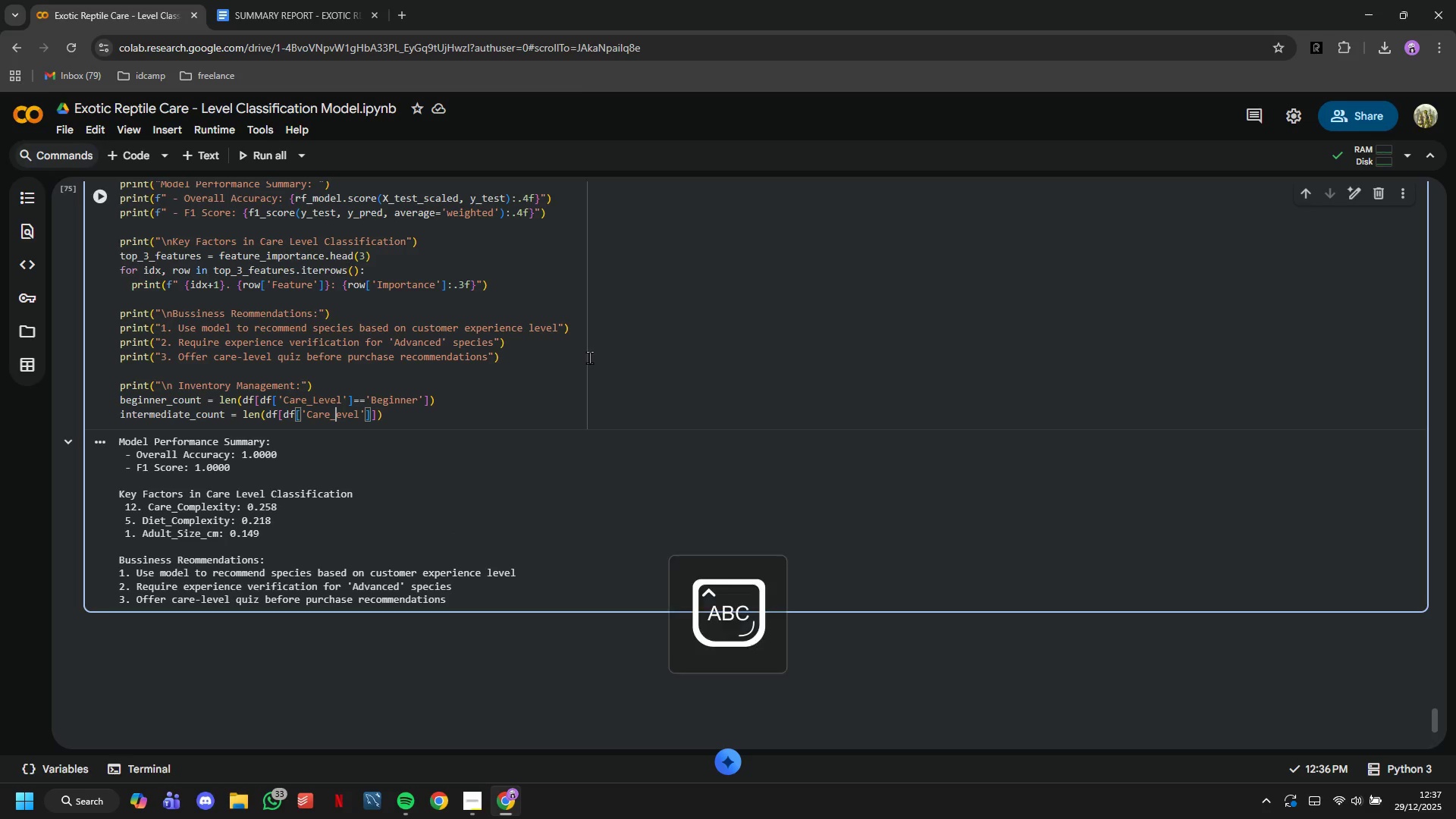 
key(Semicolon)